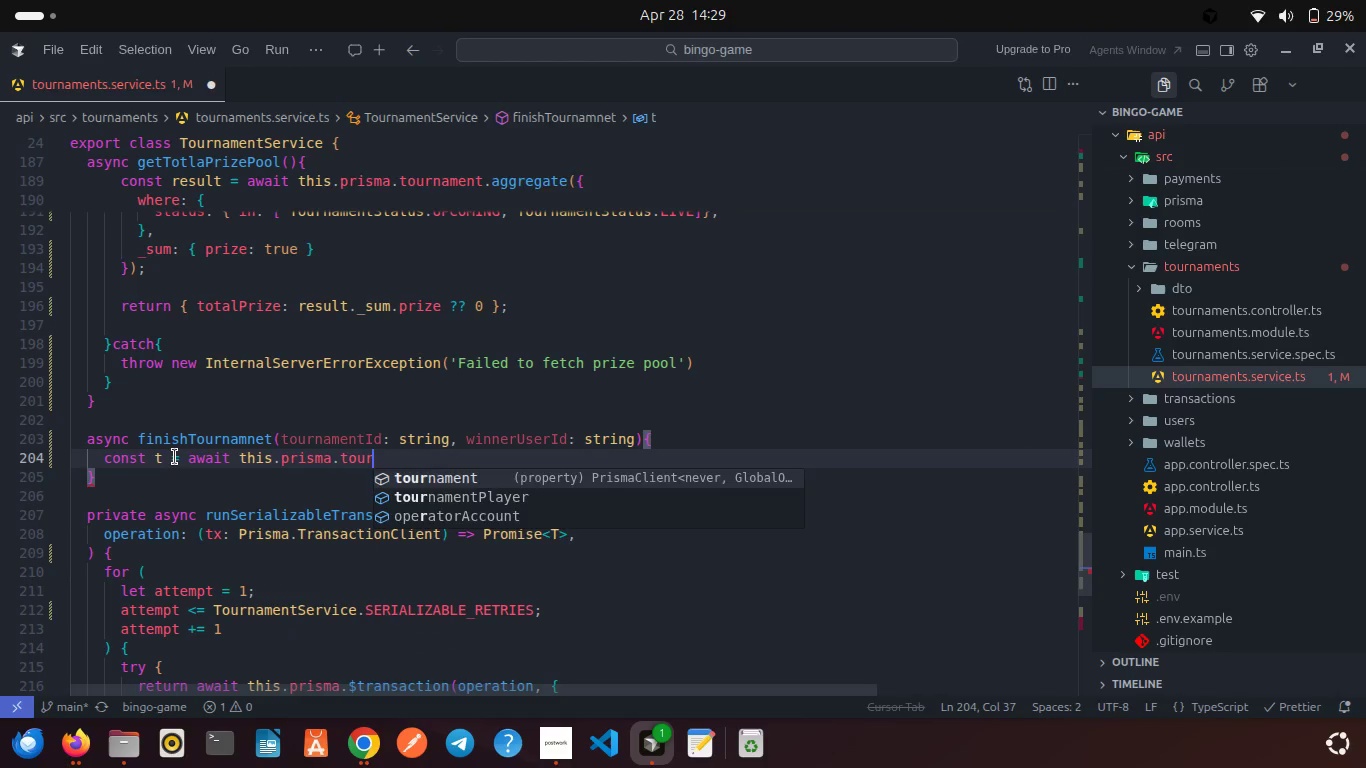 
key(Enter)
 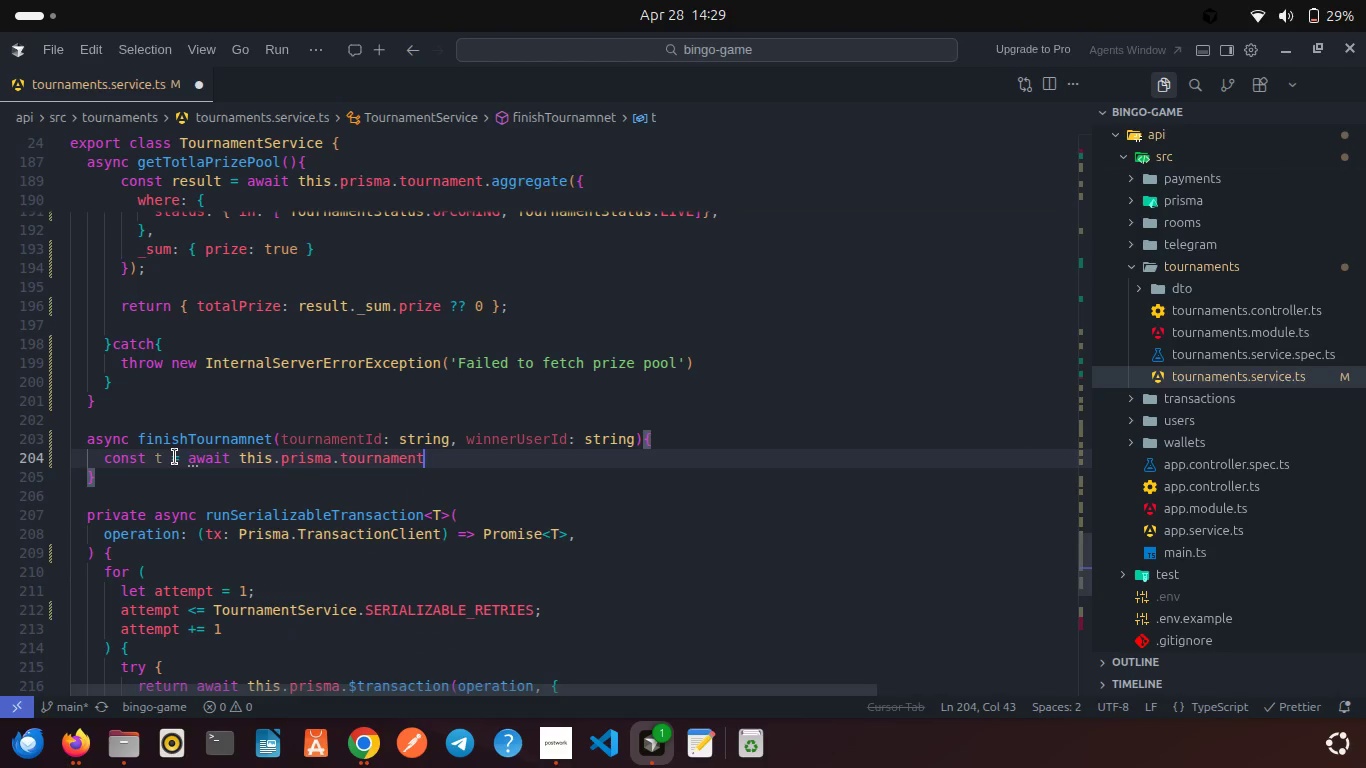 
type(.findUn)
 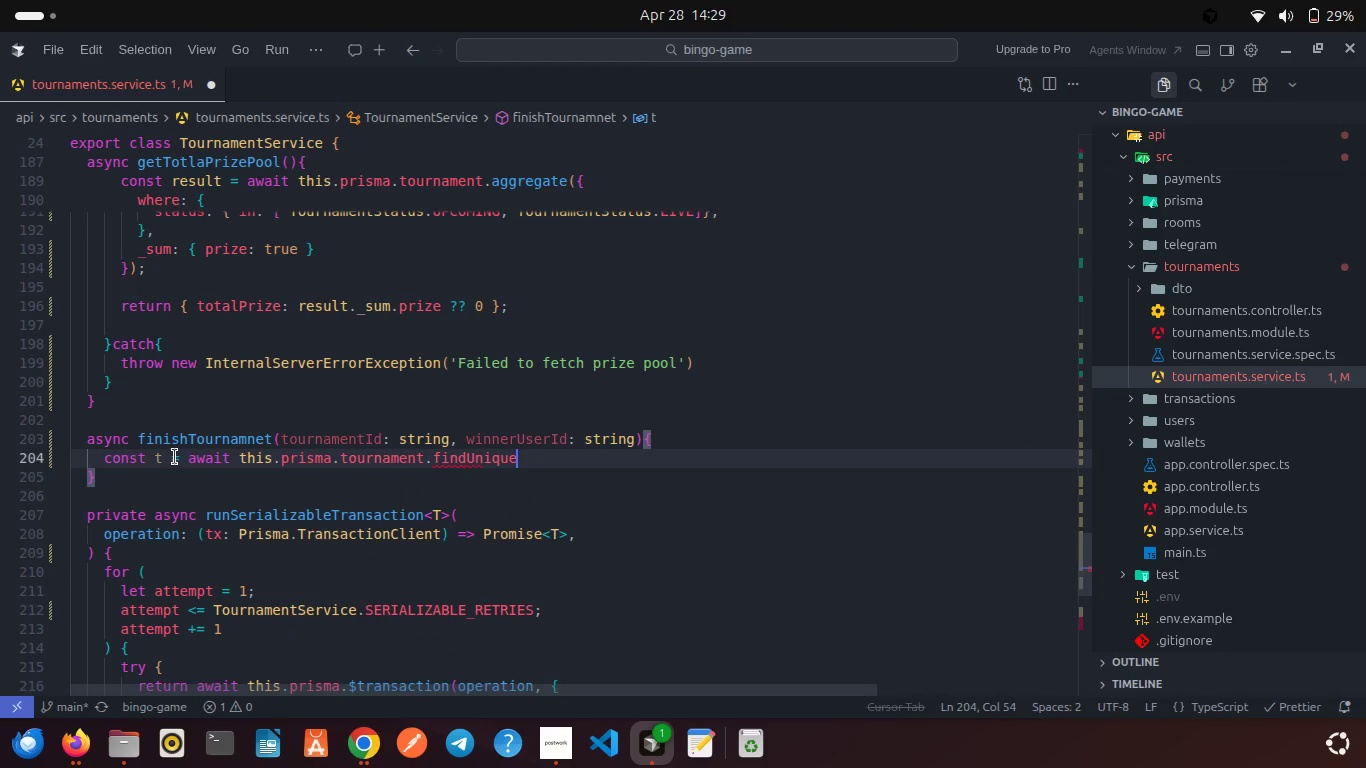 
 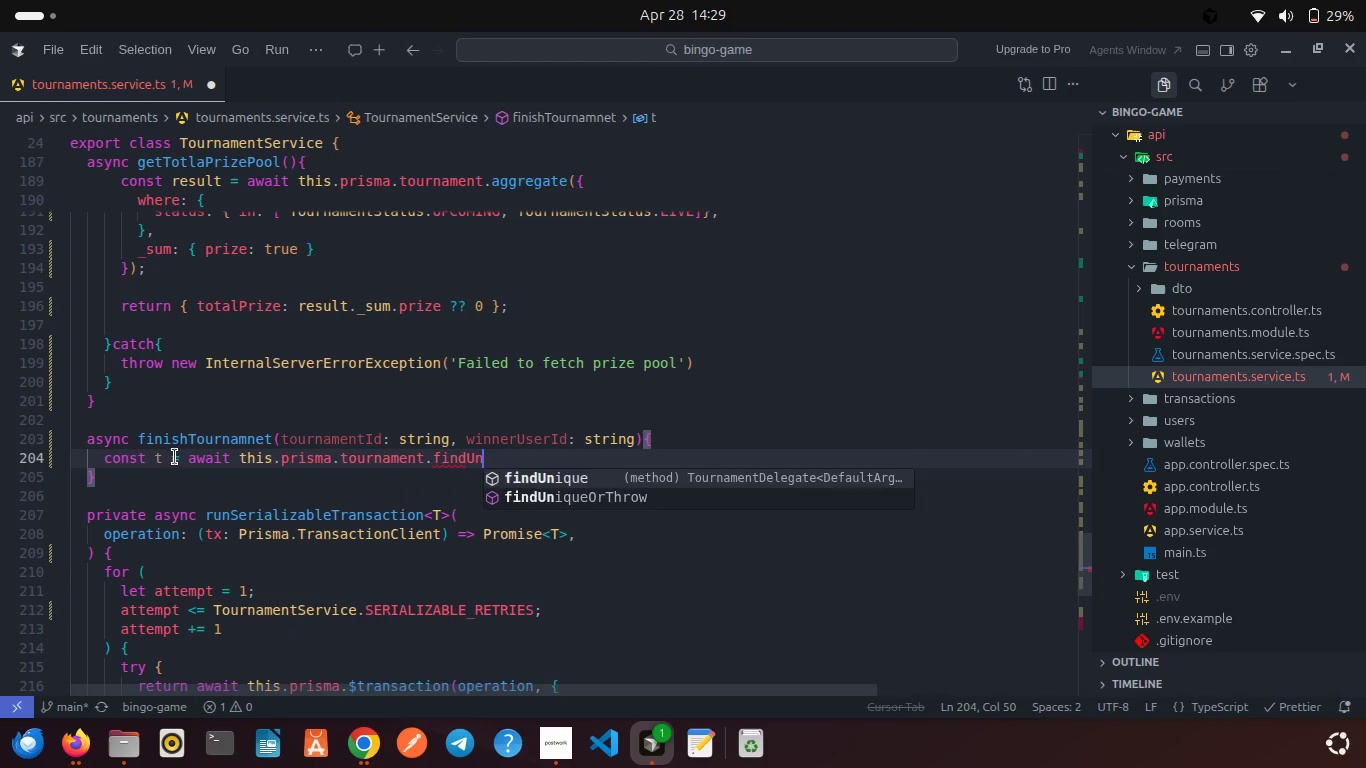 
key(Enter)
 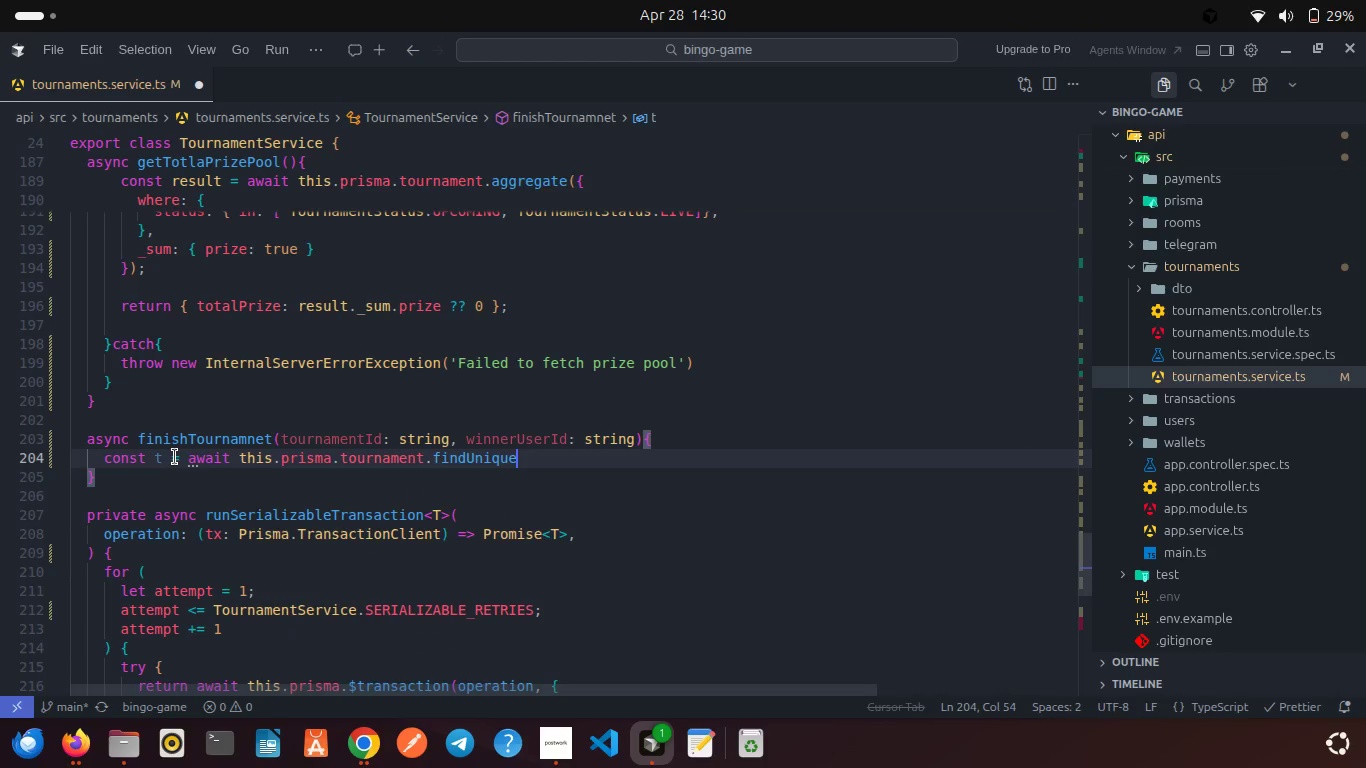 
key(Shift+9)
 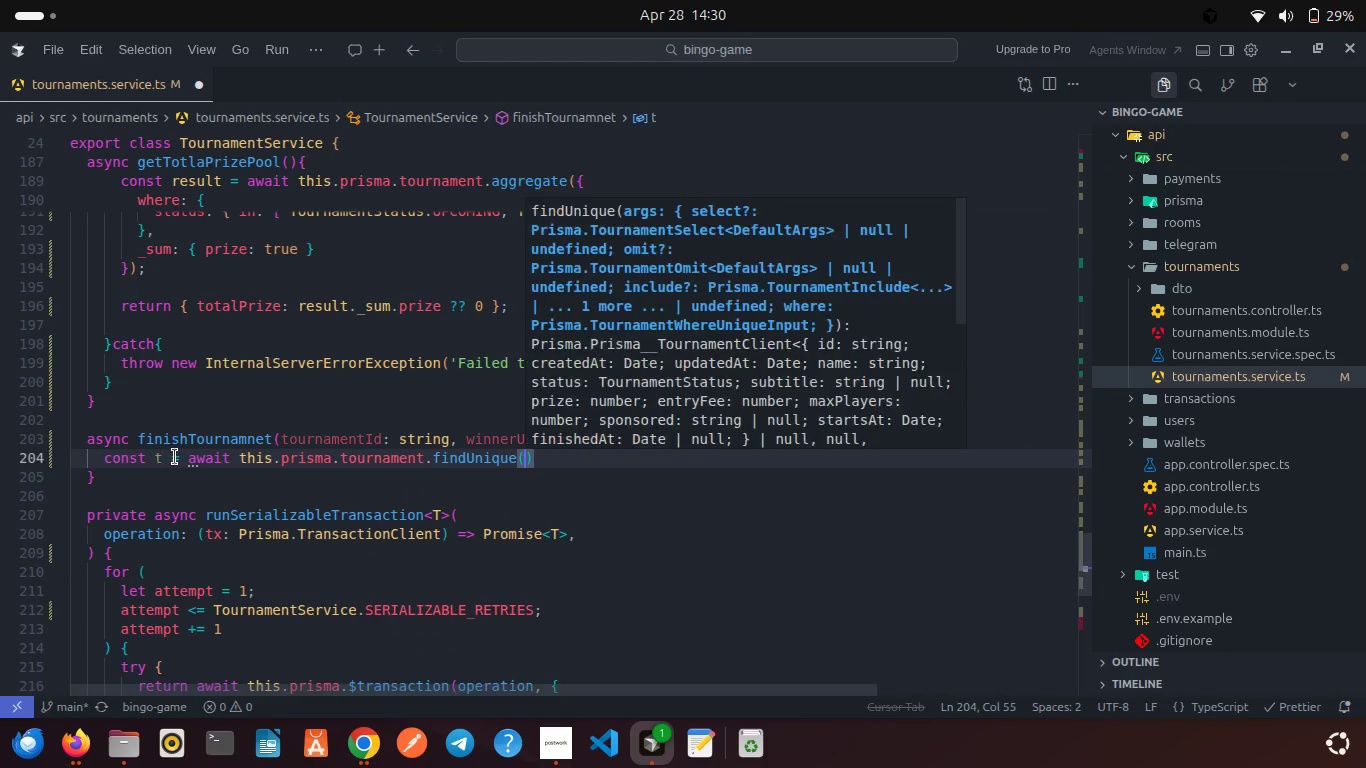 
key(Shift+ShiftRight)
 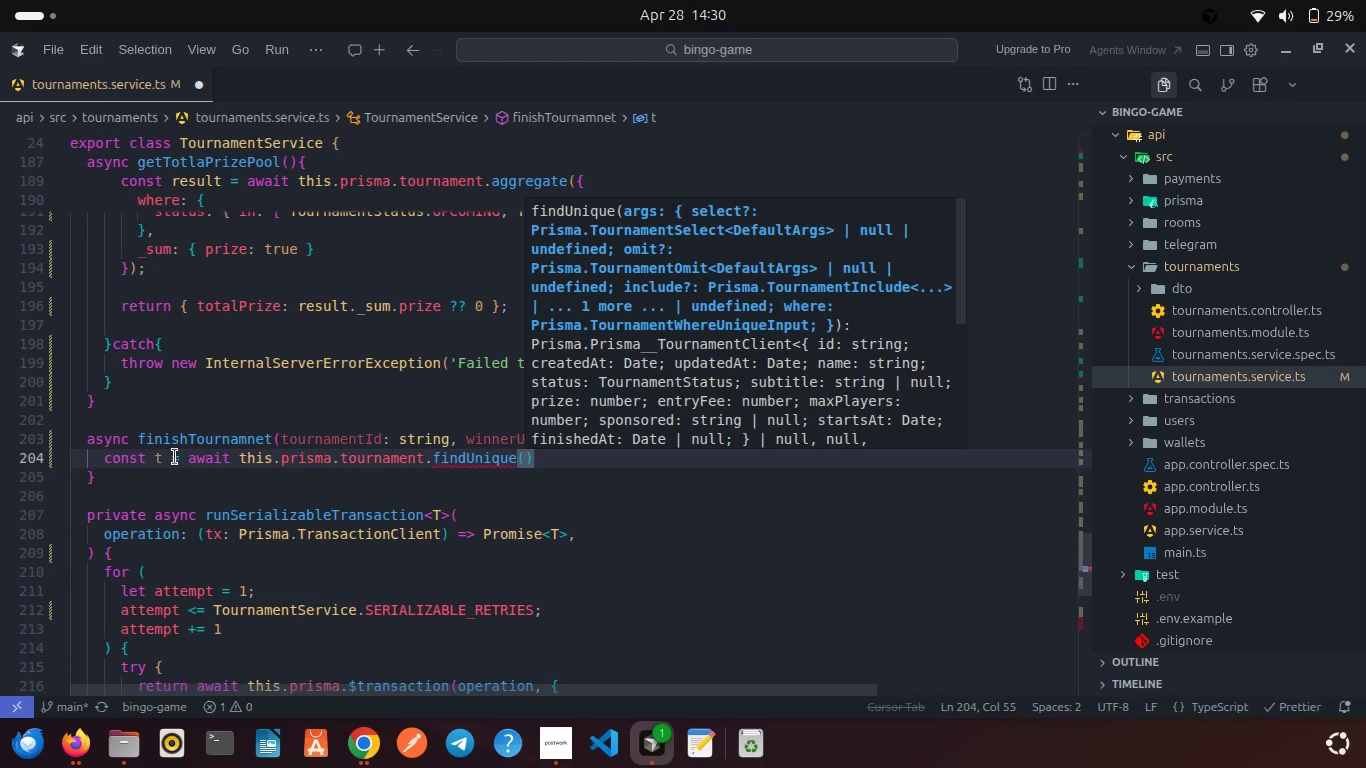 
key(Shift+BracketLeft)
 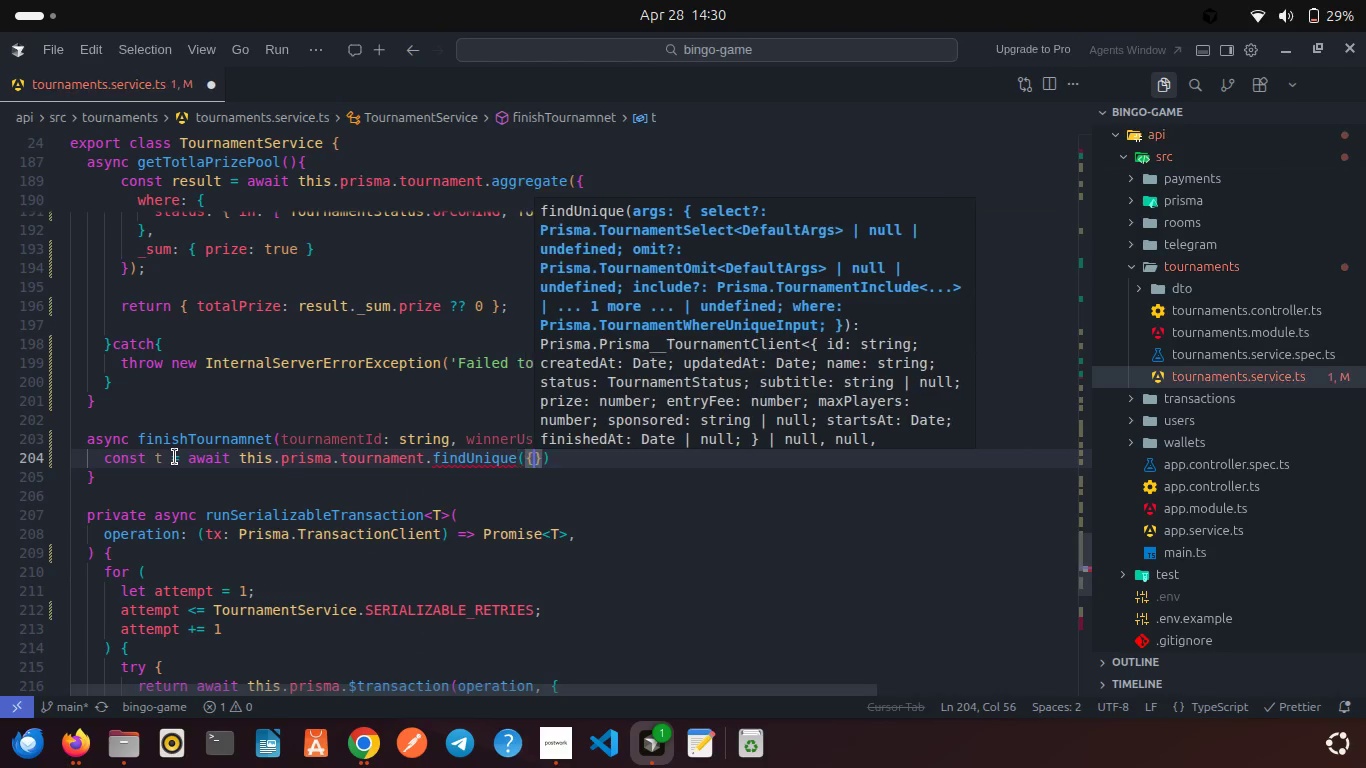 
key(Enter)
 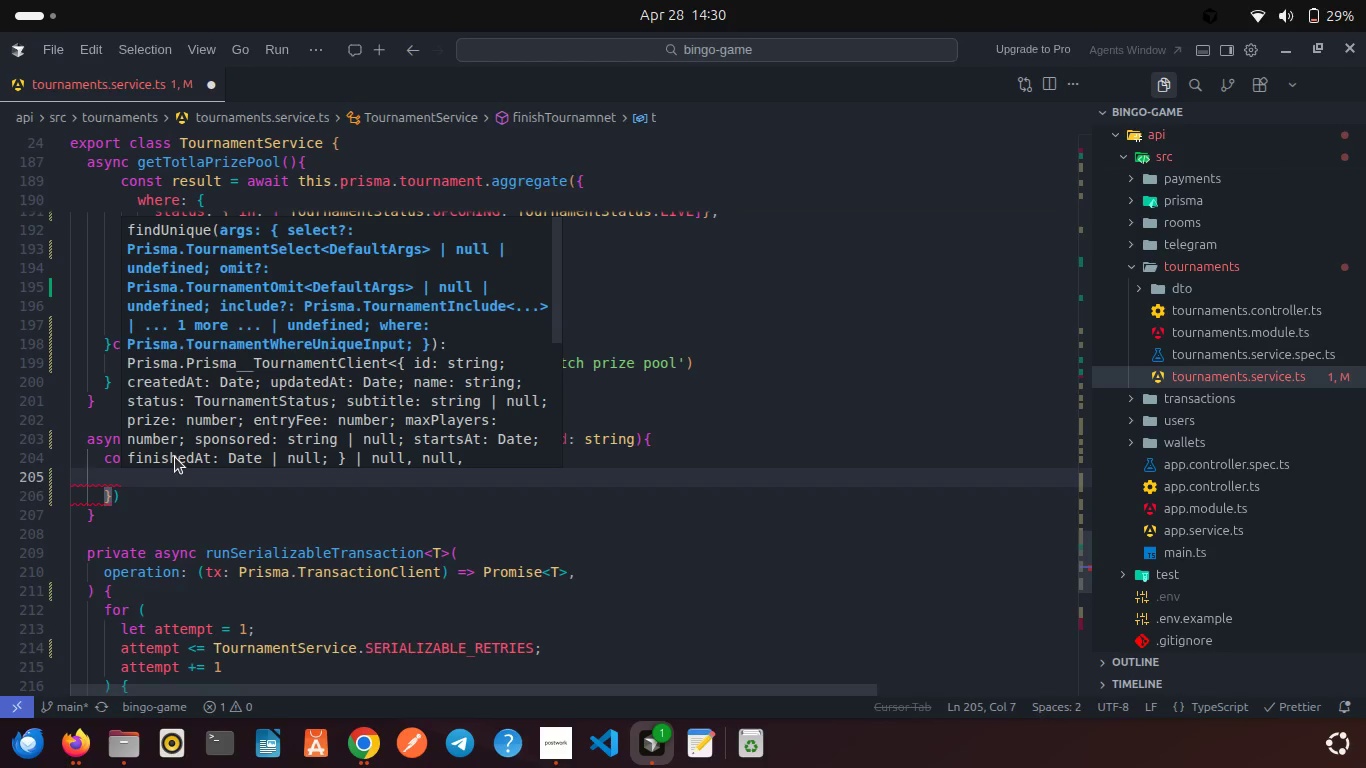 
type(whe)
 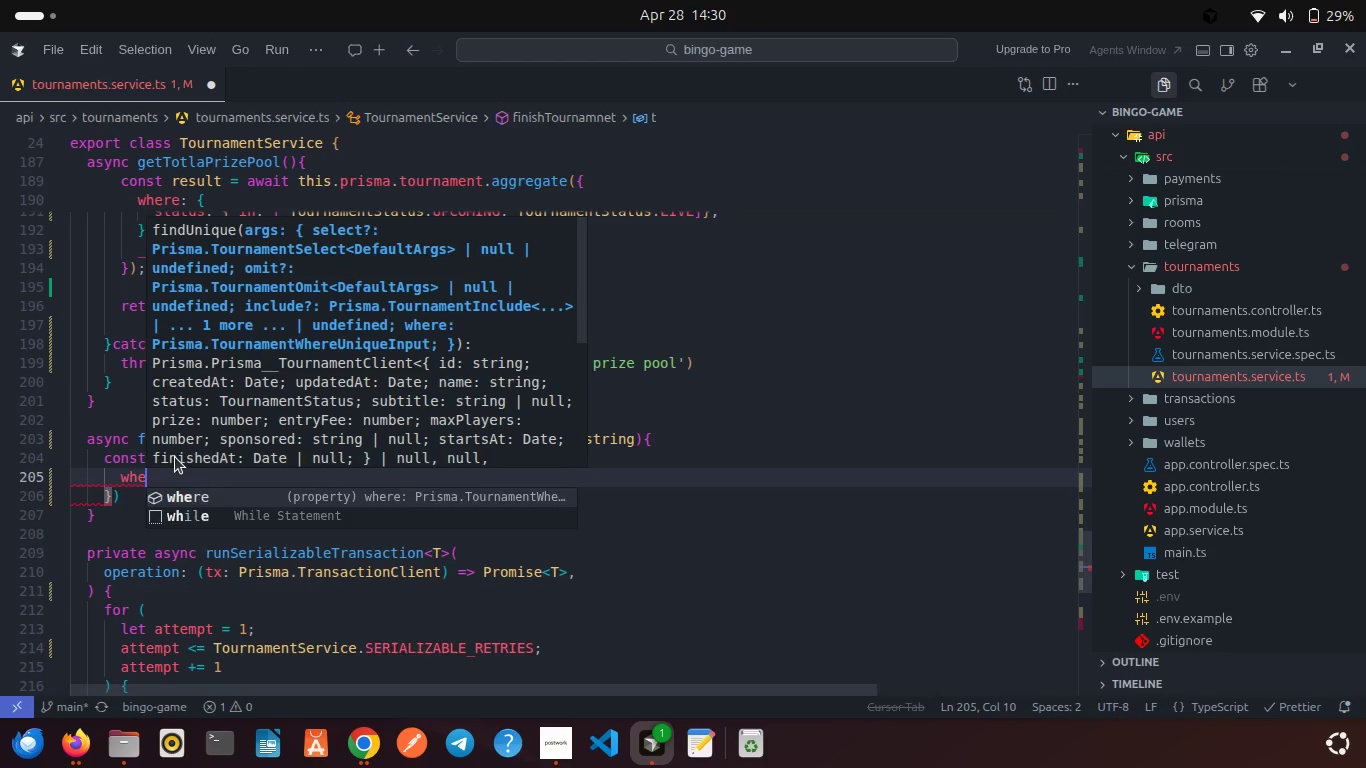 
key(Enter)
 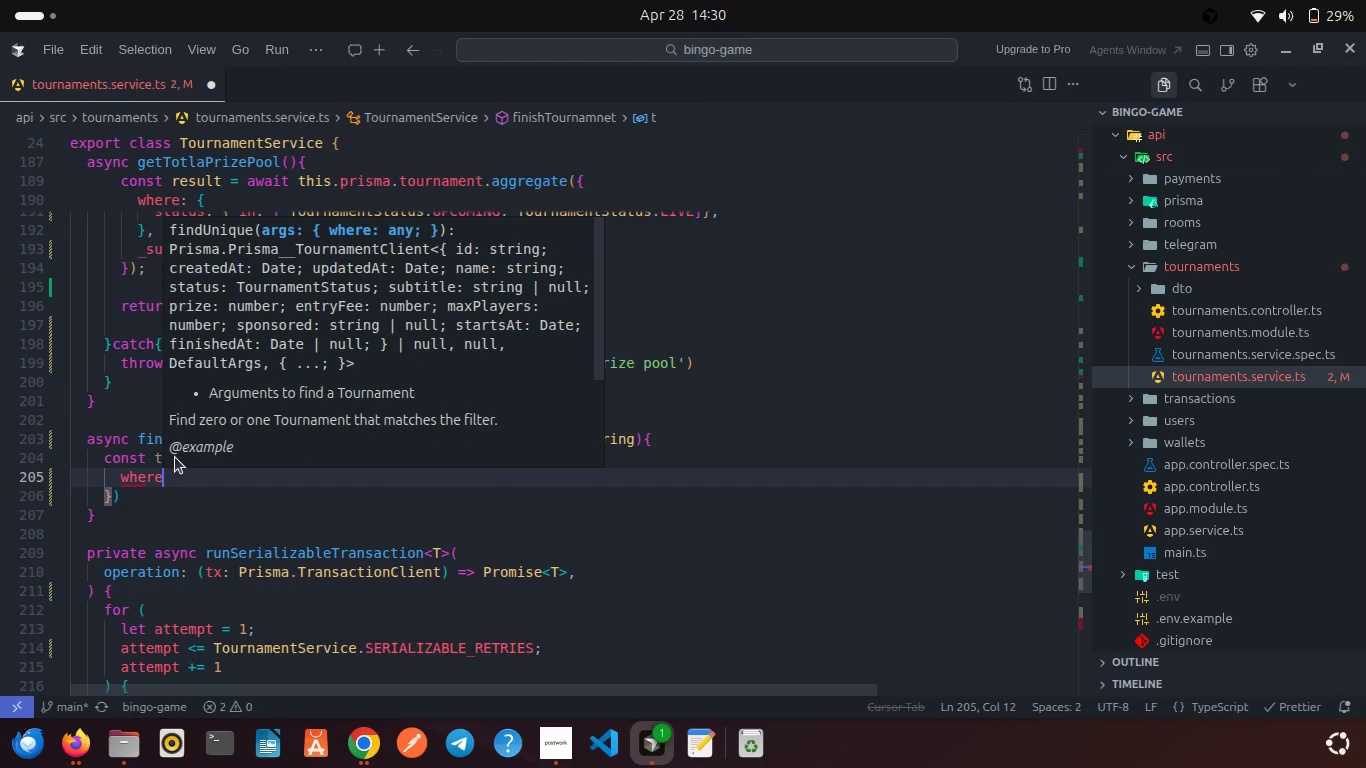 
type(: { id: tour)
 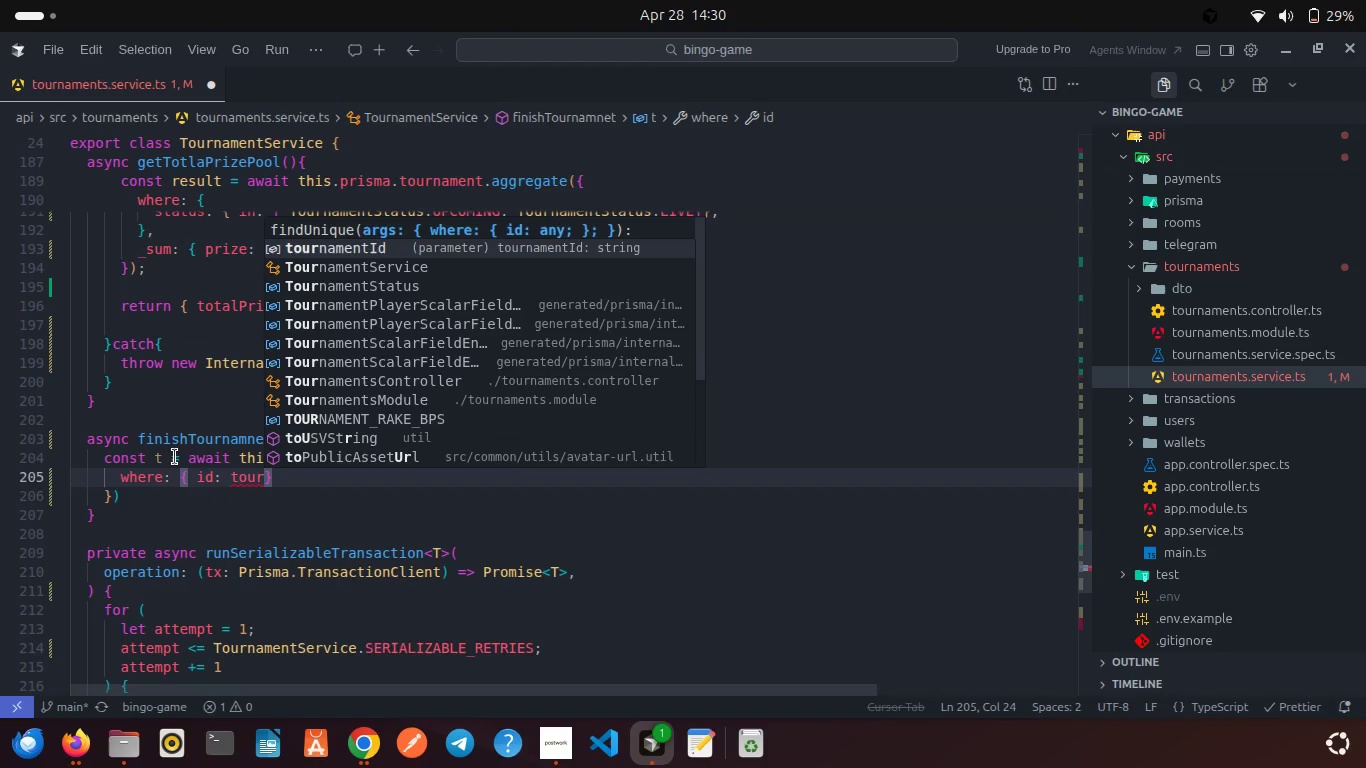 
key(Enter)
 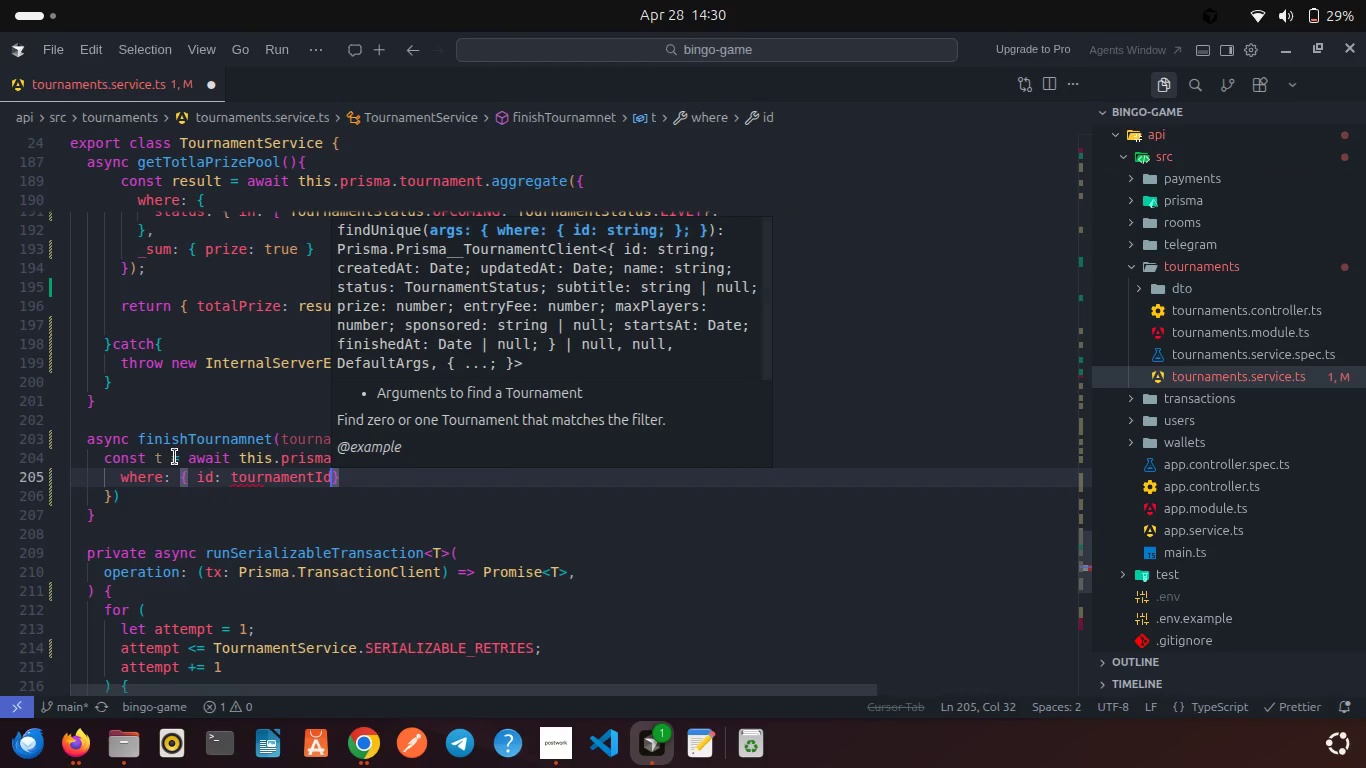 
key(Space)
 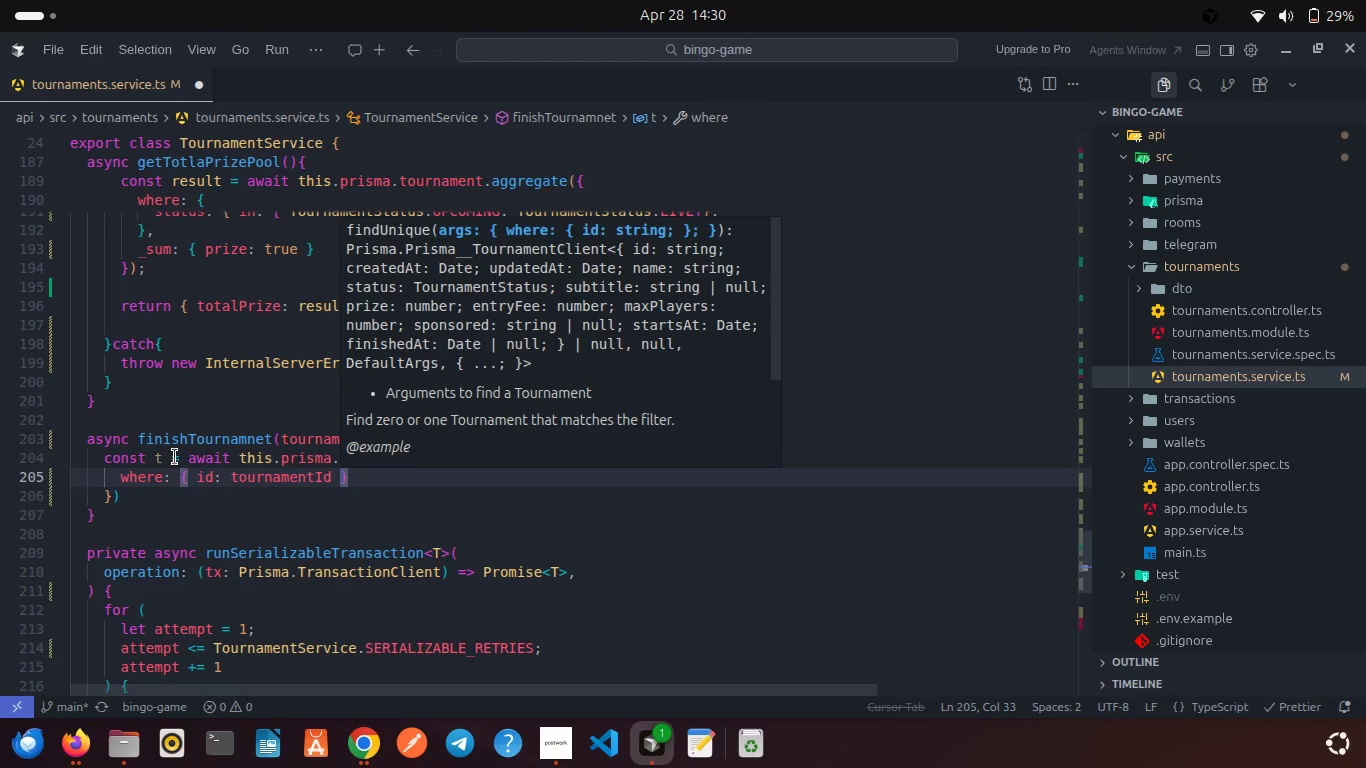 
key(ArrowRight)
 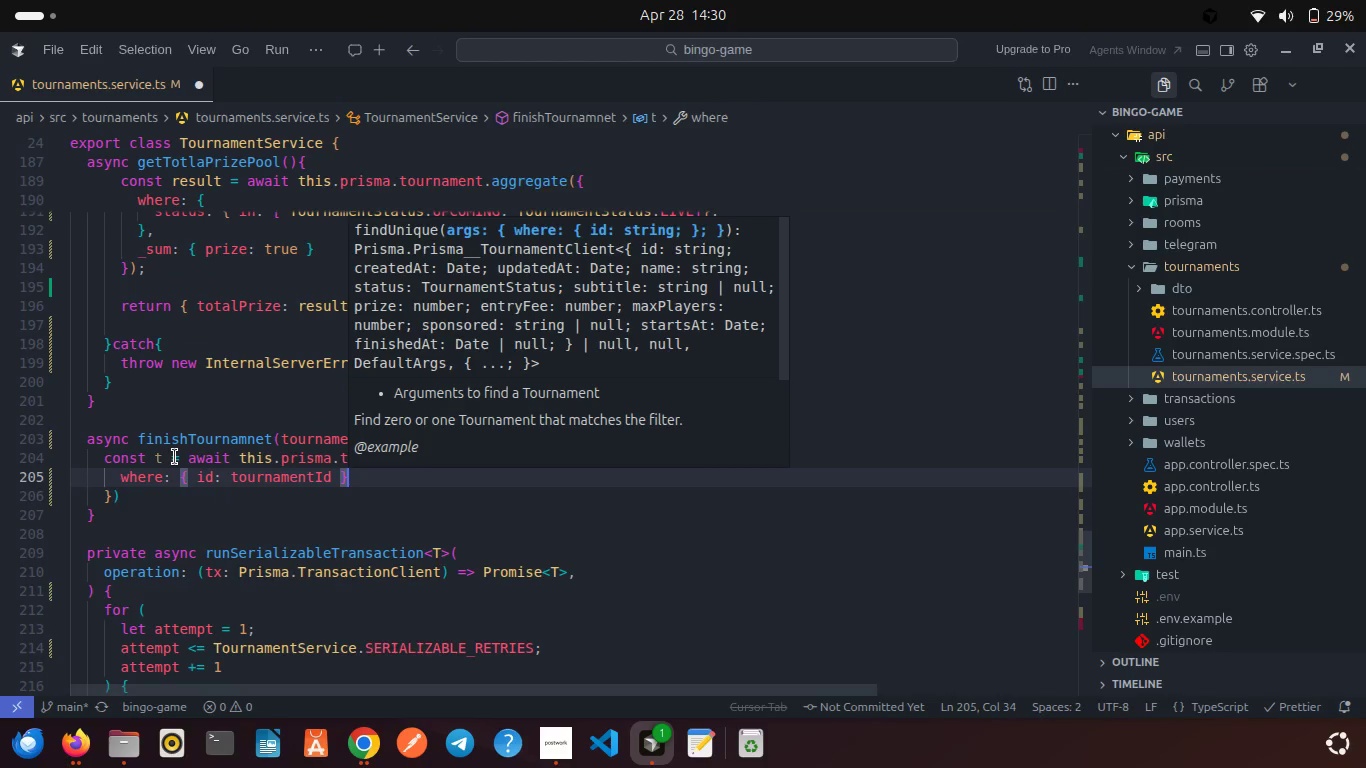 
key(Comma)
 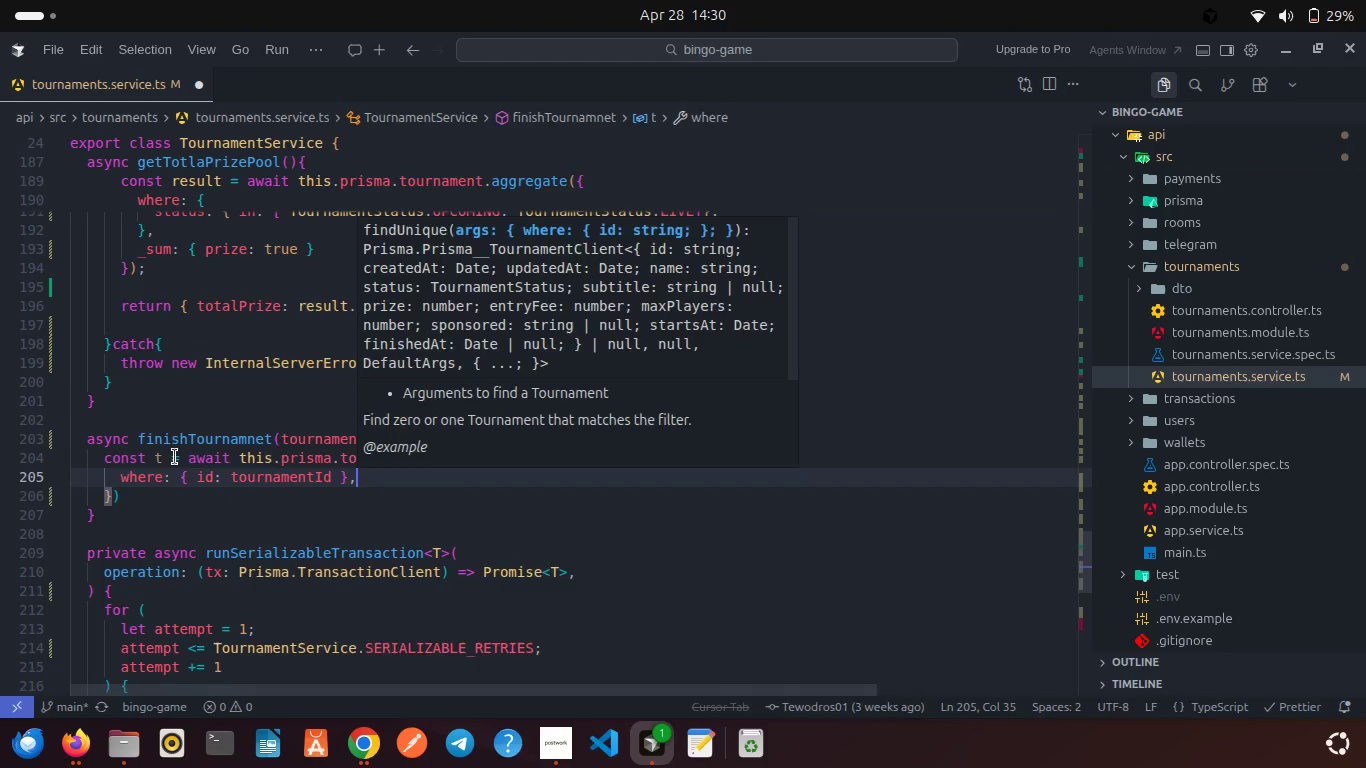 
key(Enter)
 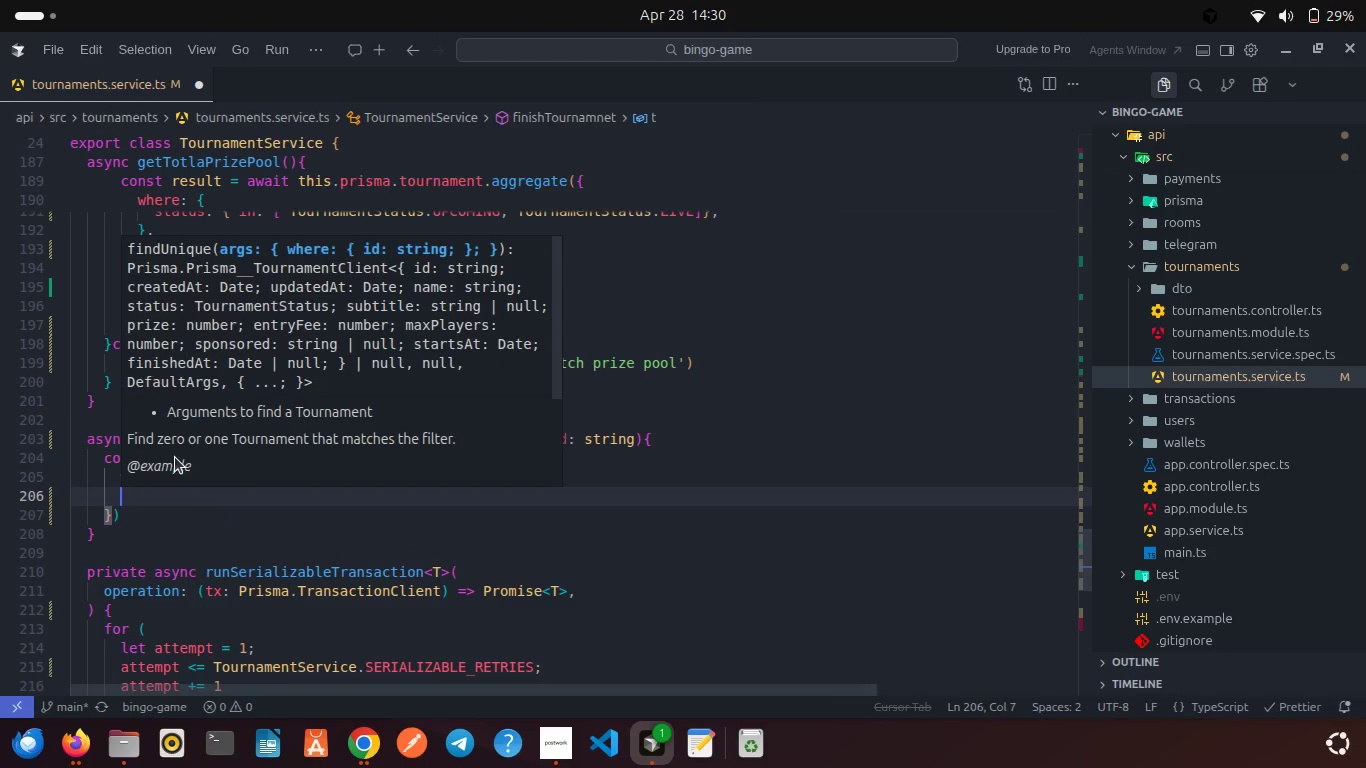 
type(inclu)
 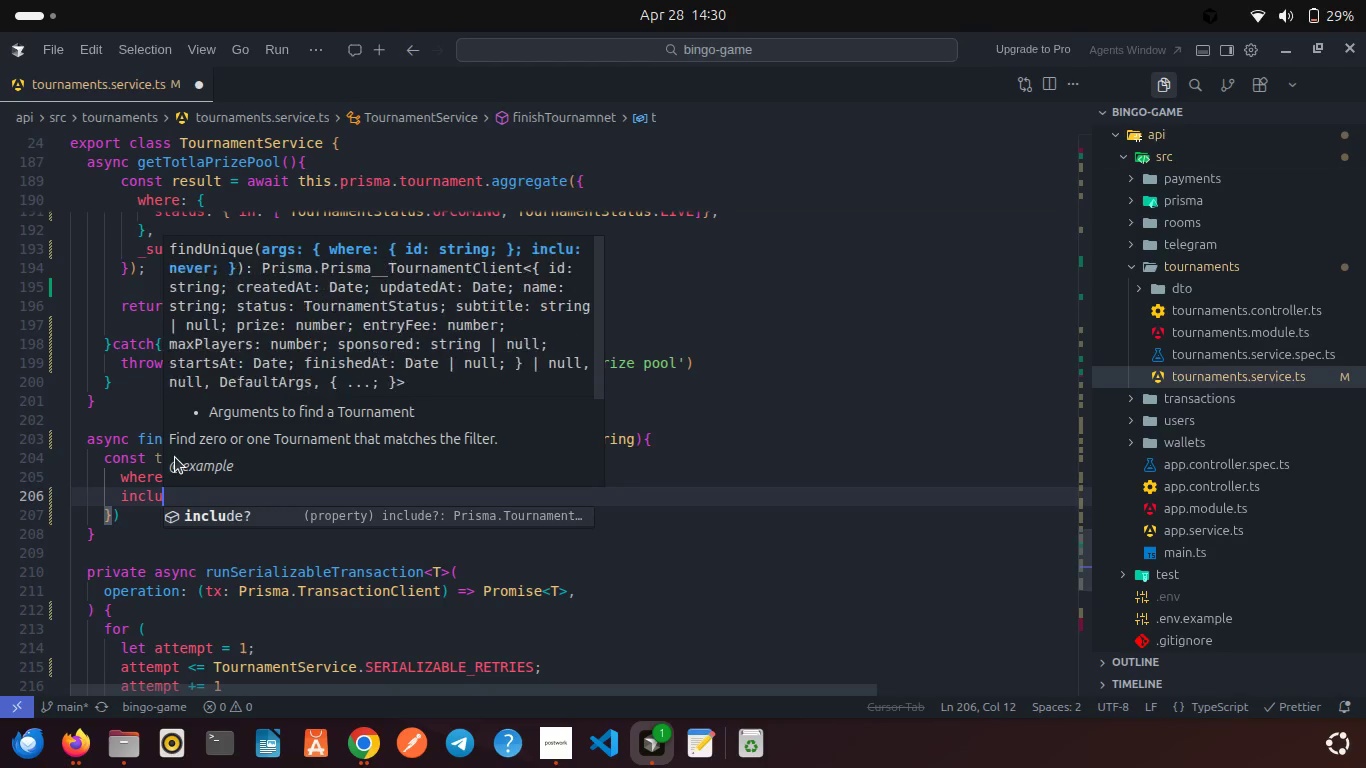 
key(Enter)
 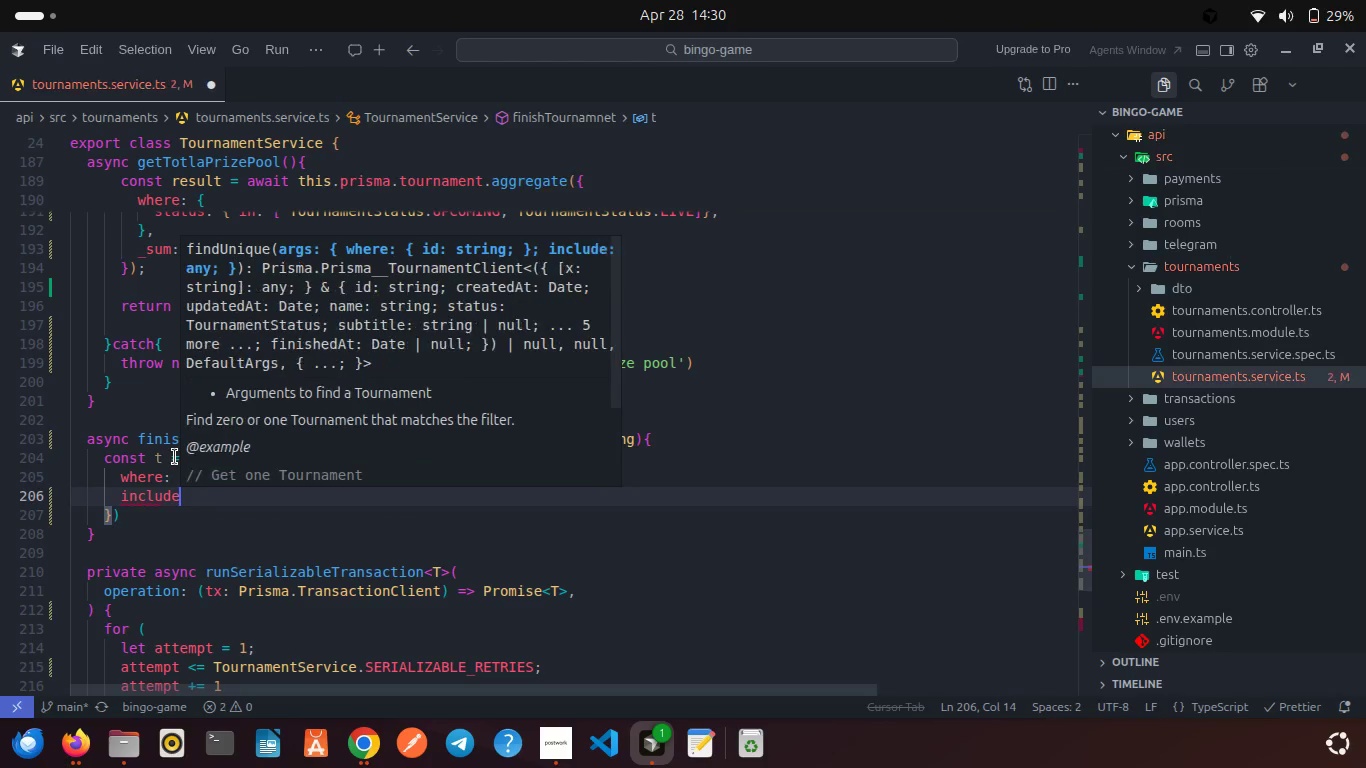 
type(: { _cou)
 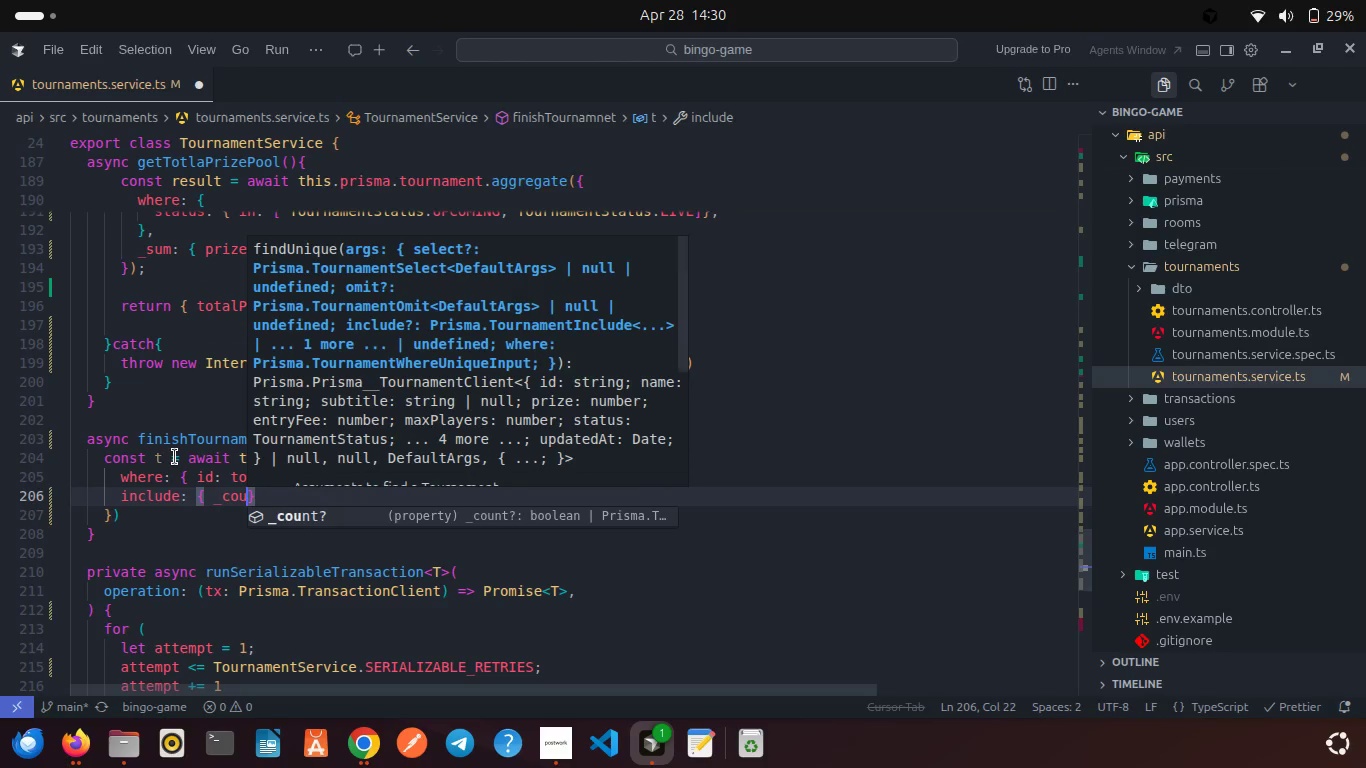 
key(Enter)
 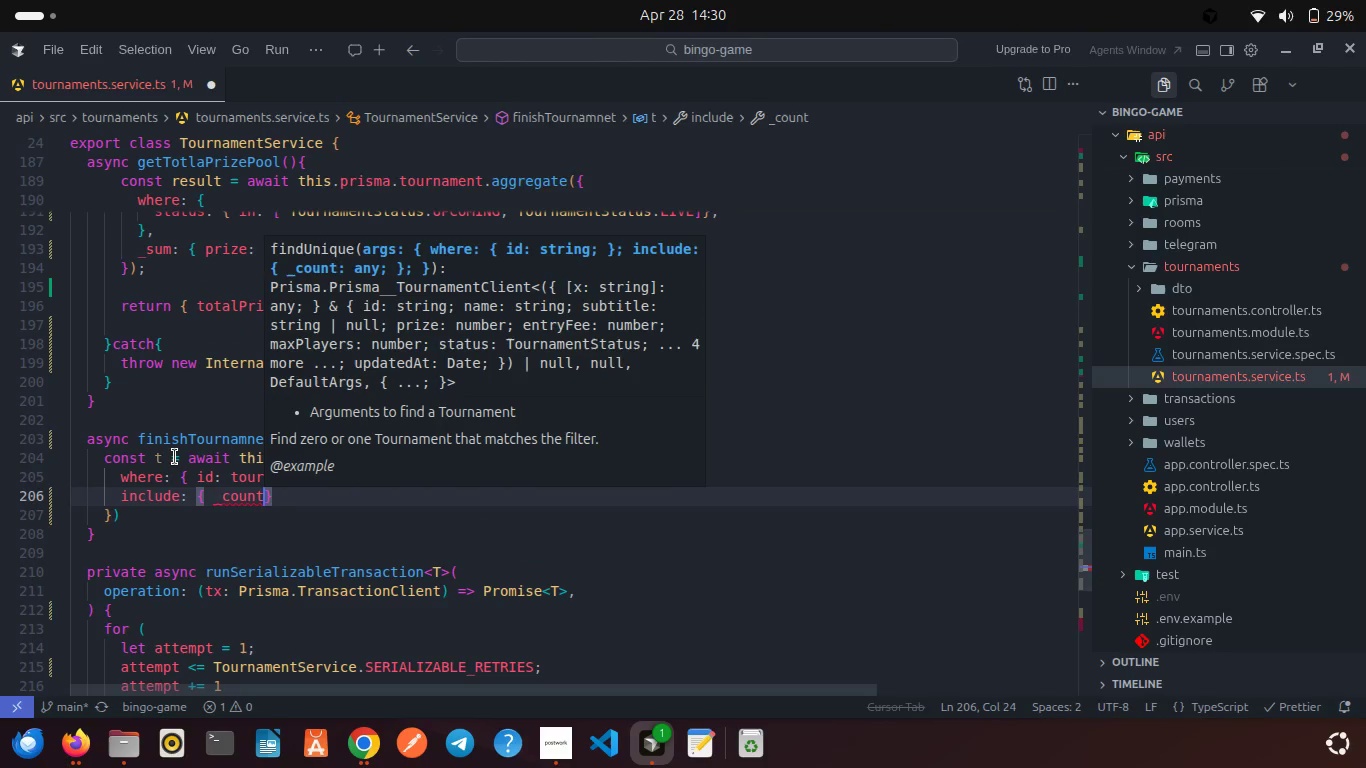 
type(: { sele)
 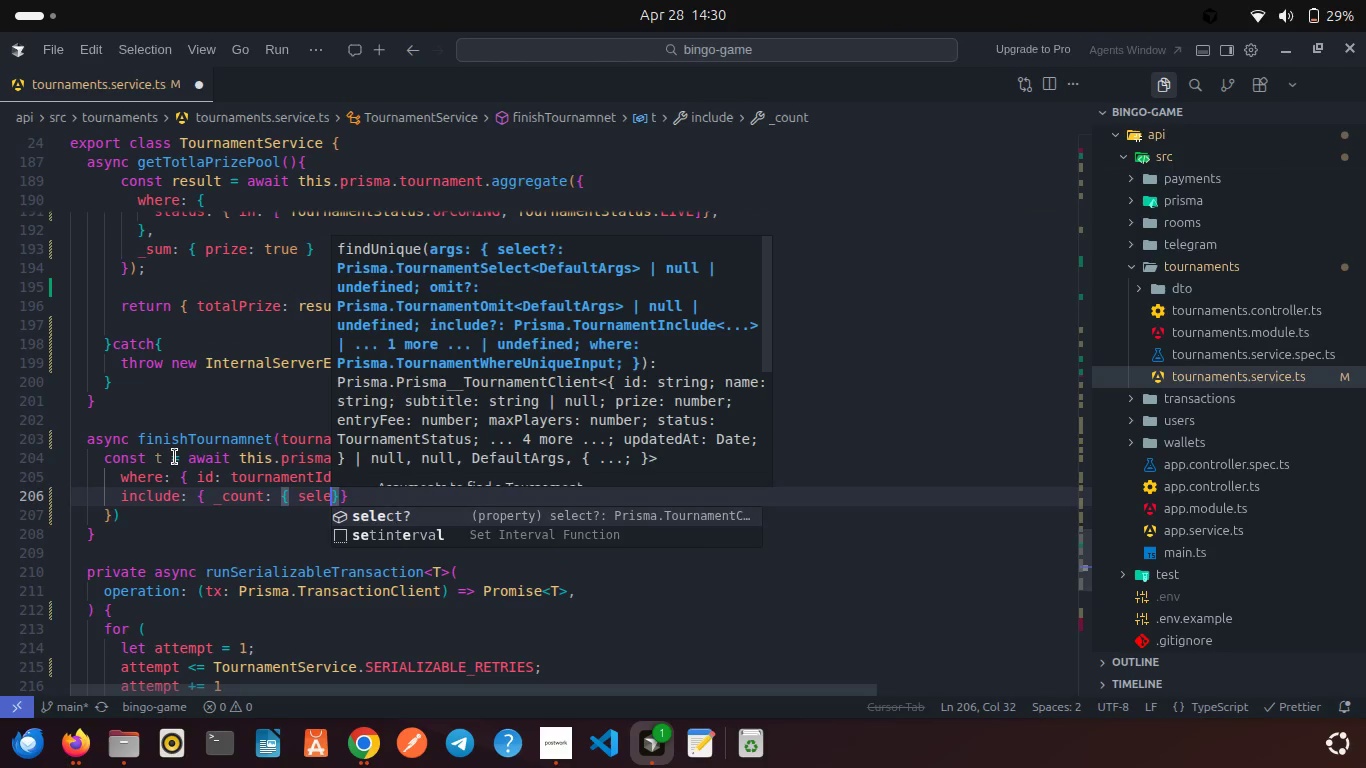 
key(Enter)
 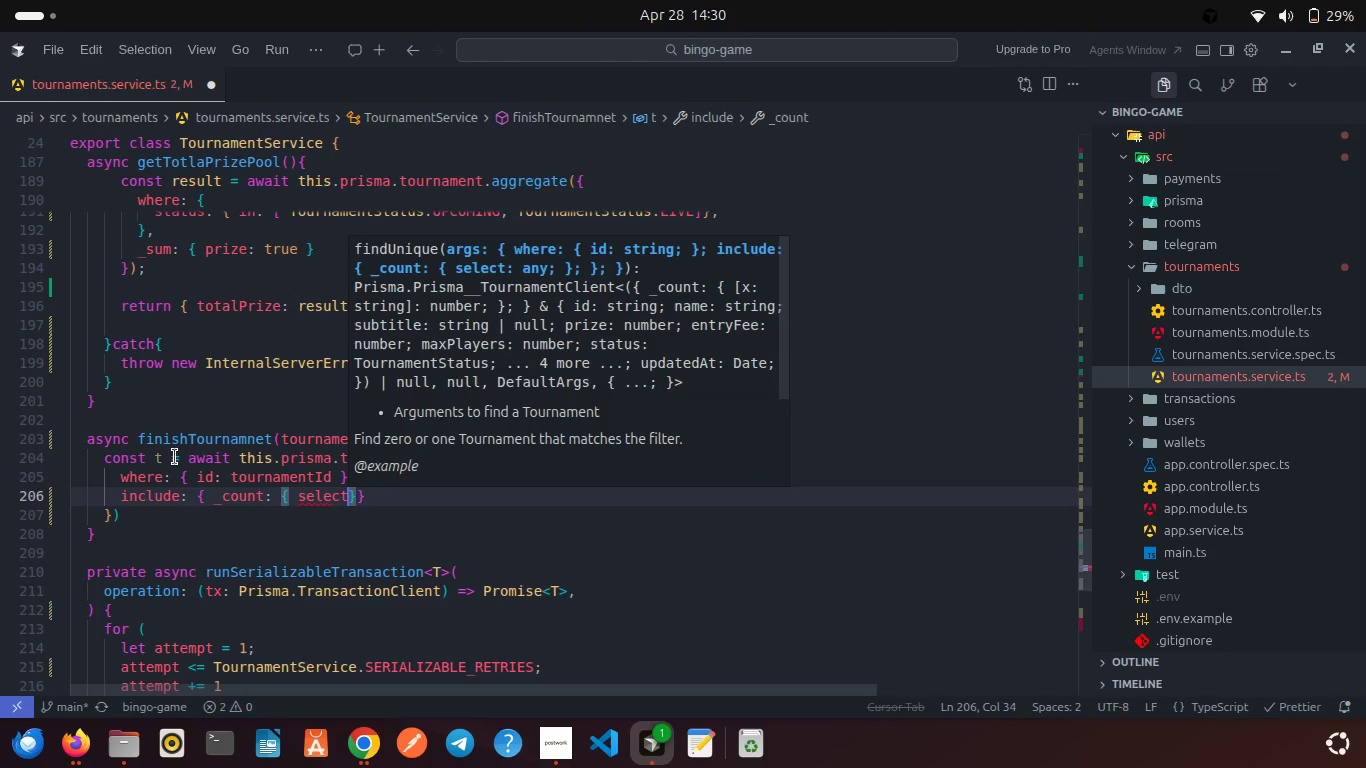 
type(: { pal)
 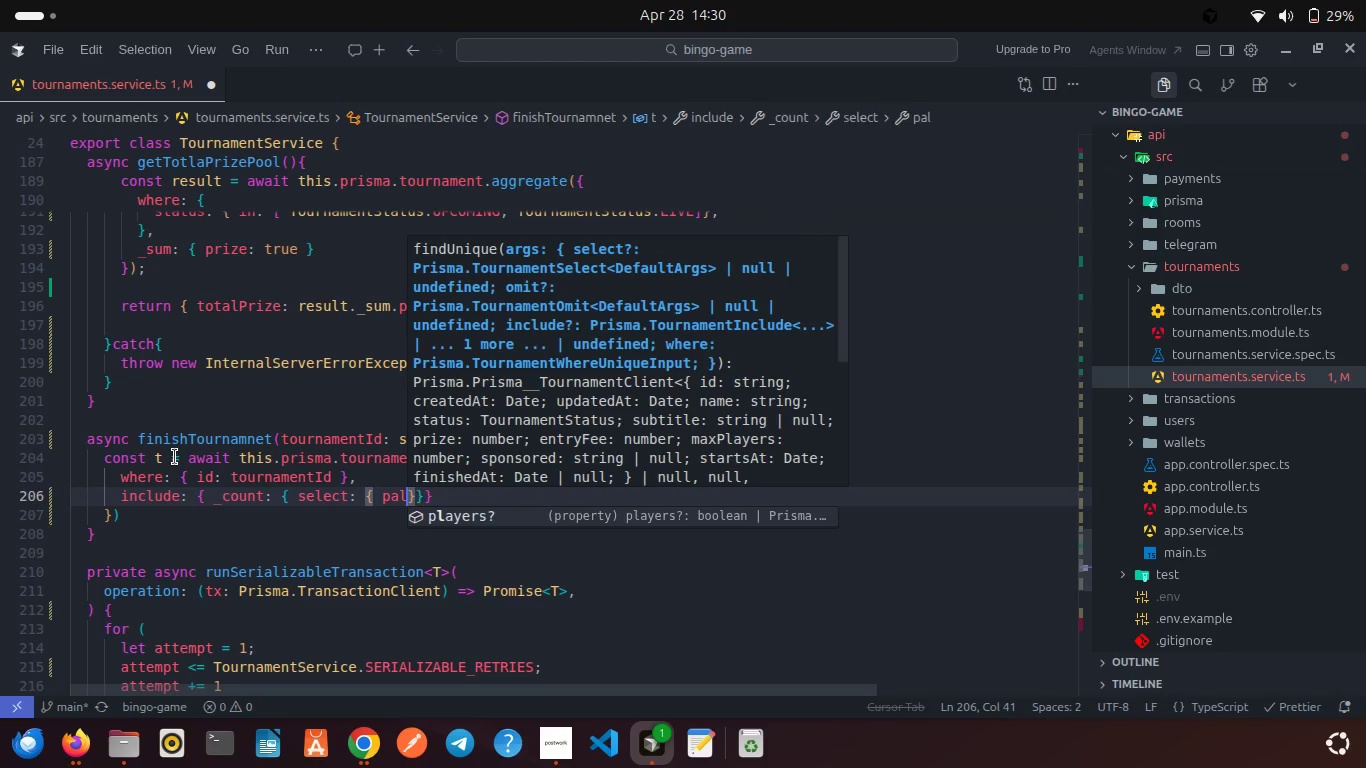 
key(Enter)
 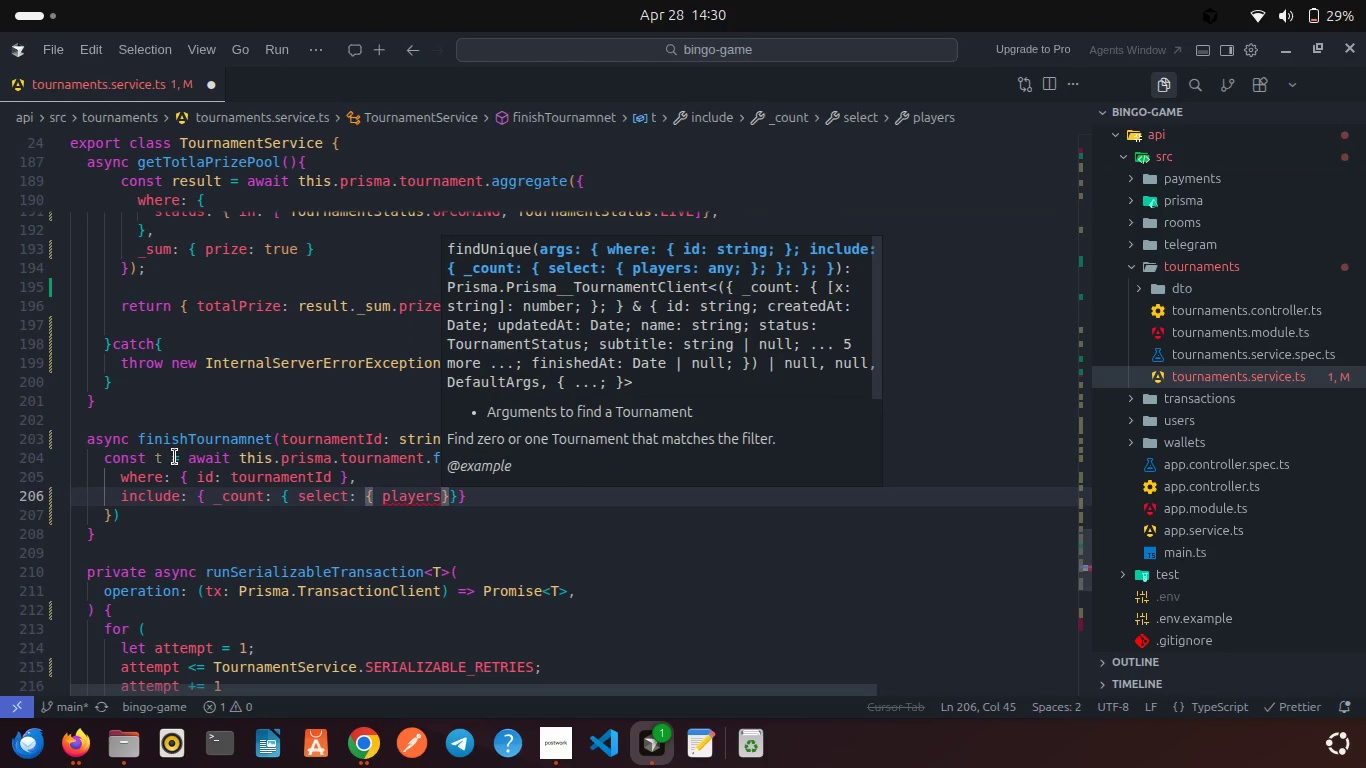 
type(: true )
 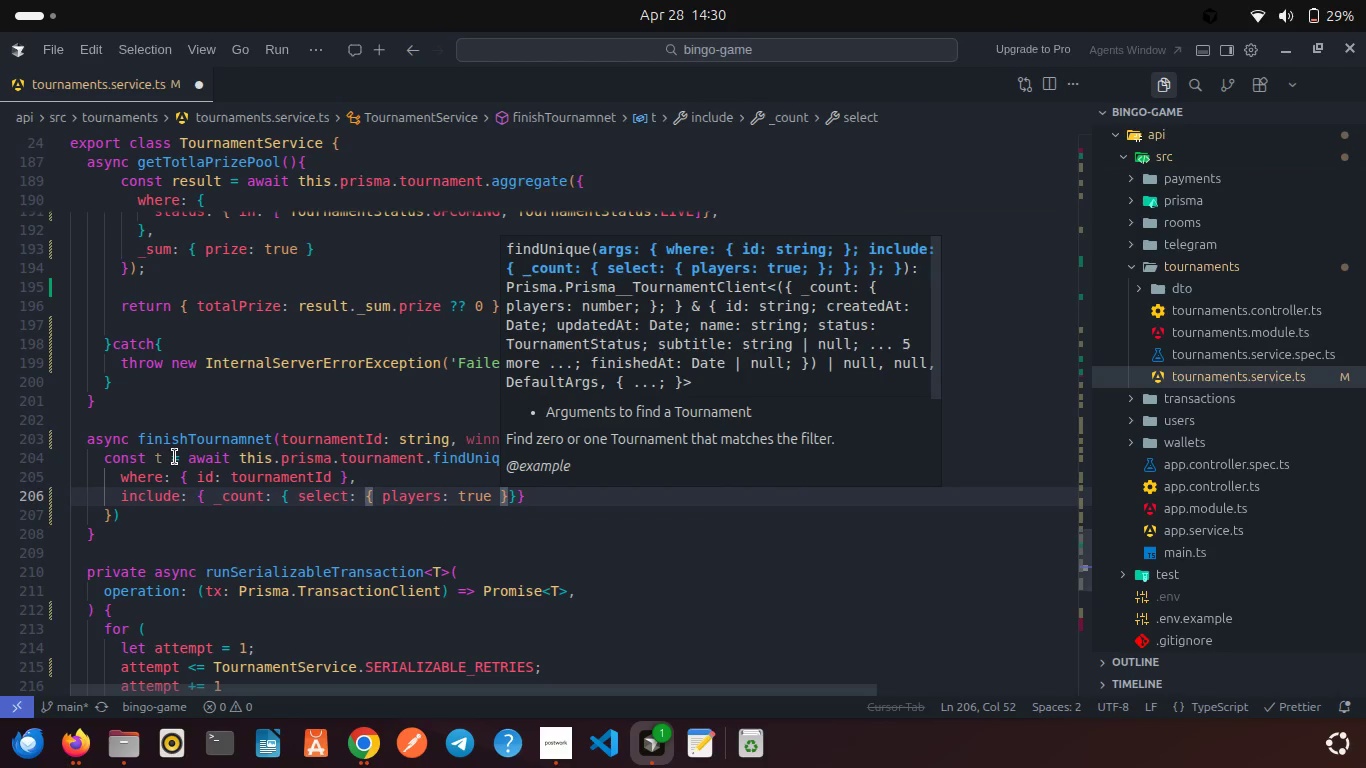 
key(ArrowRight)
 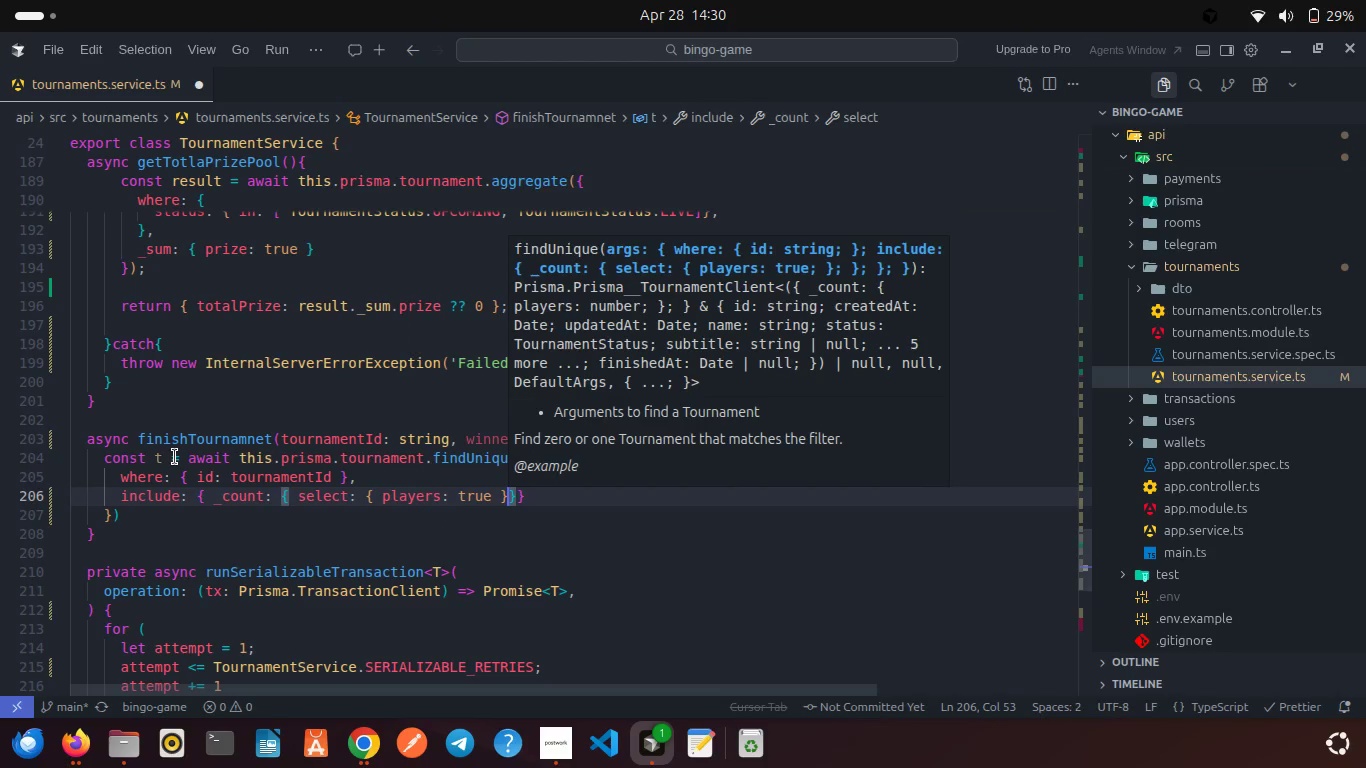 
key(ArrowRight)
 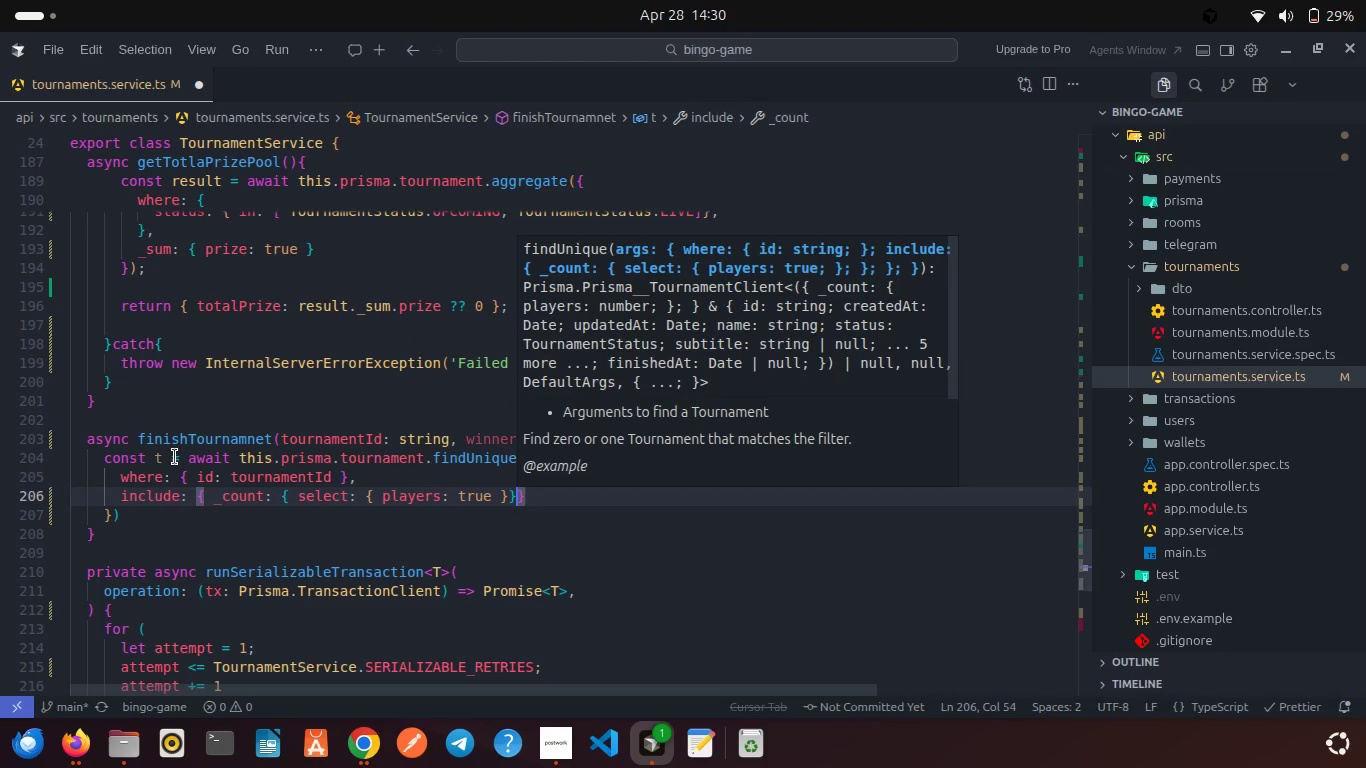 
key(ArrowRight)
 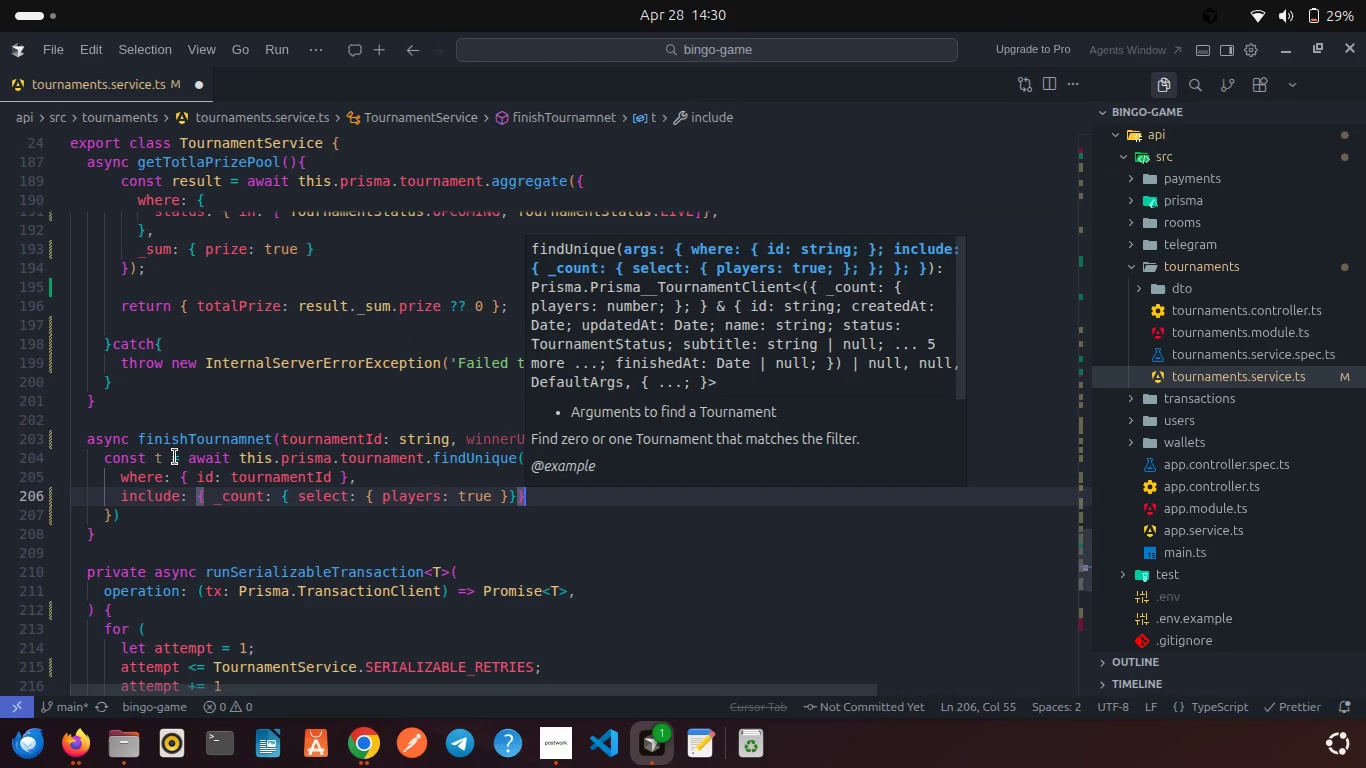 
key(Comma)
 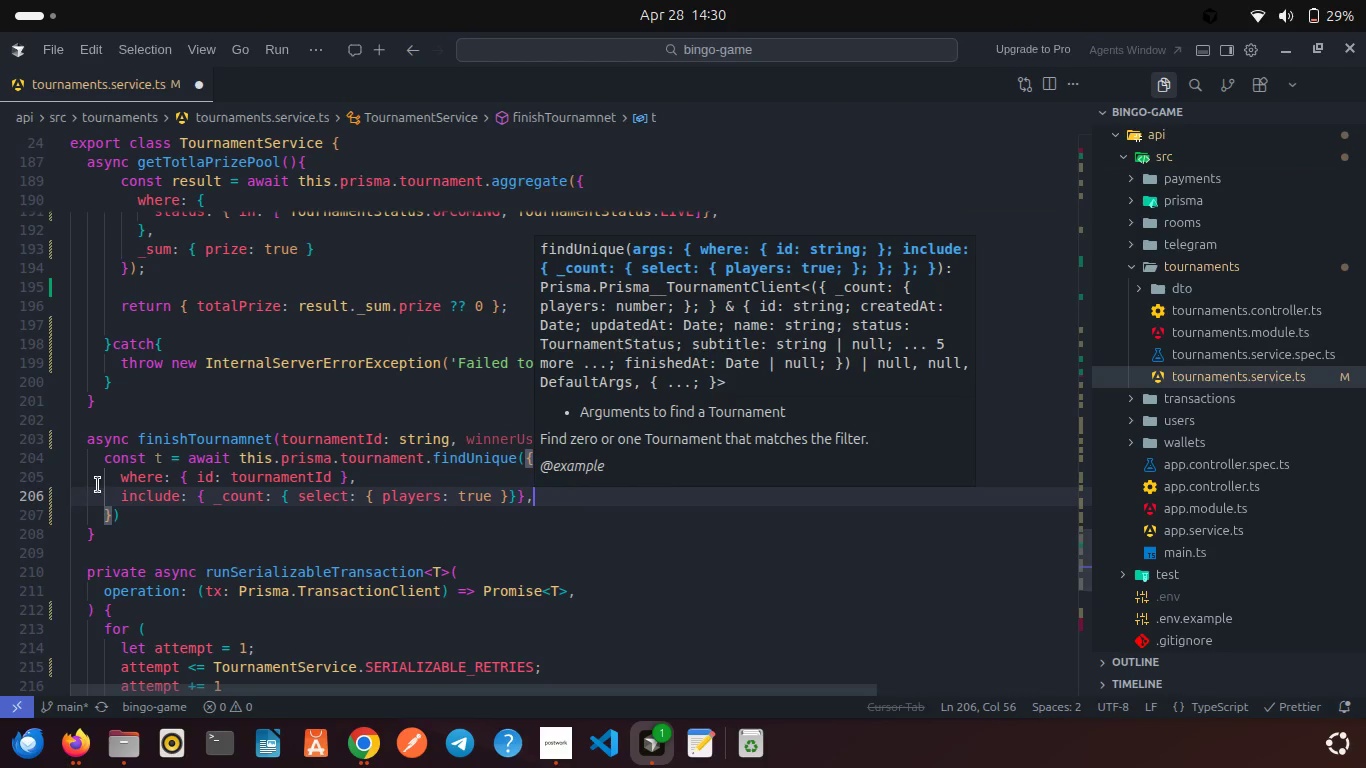 
left_click([130, 523])
 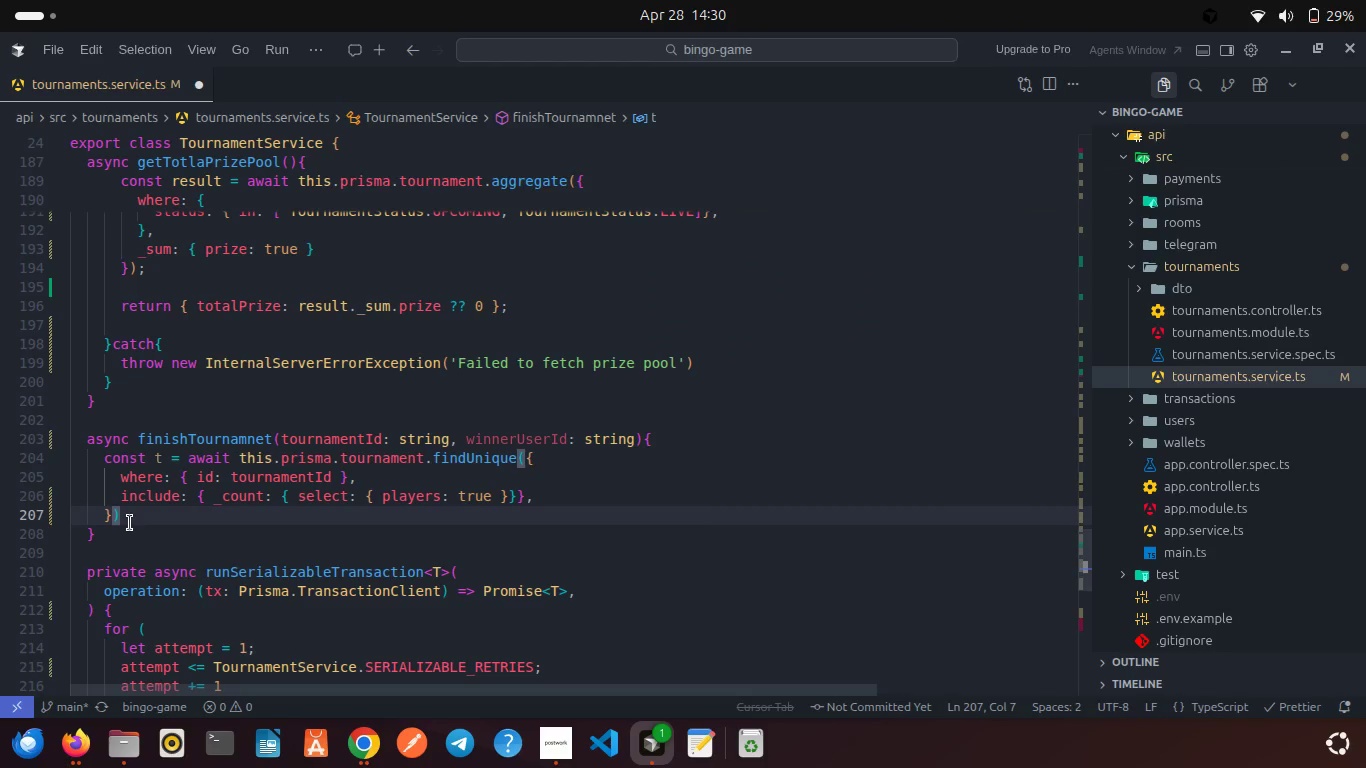 
key(Semicolon)
 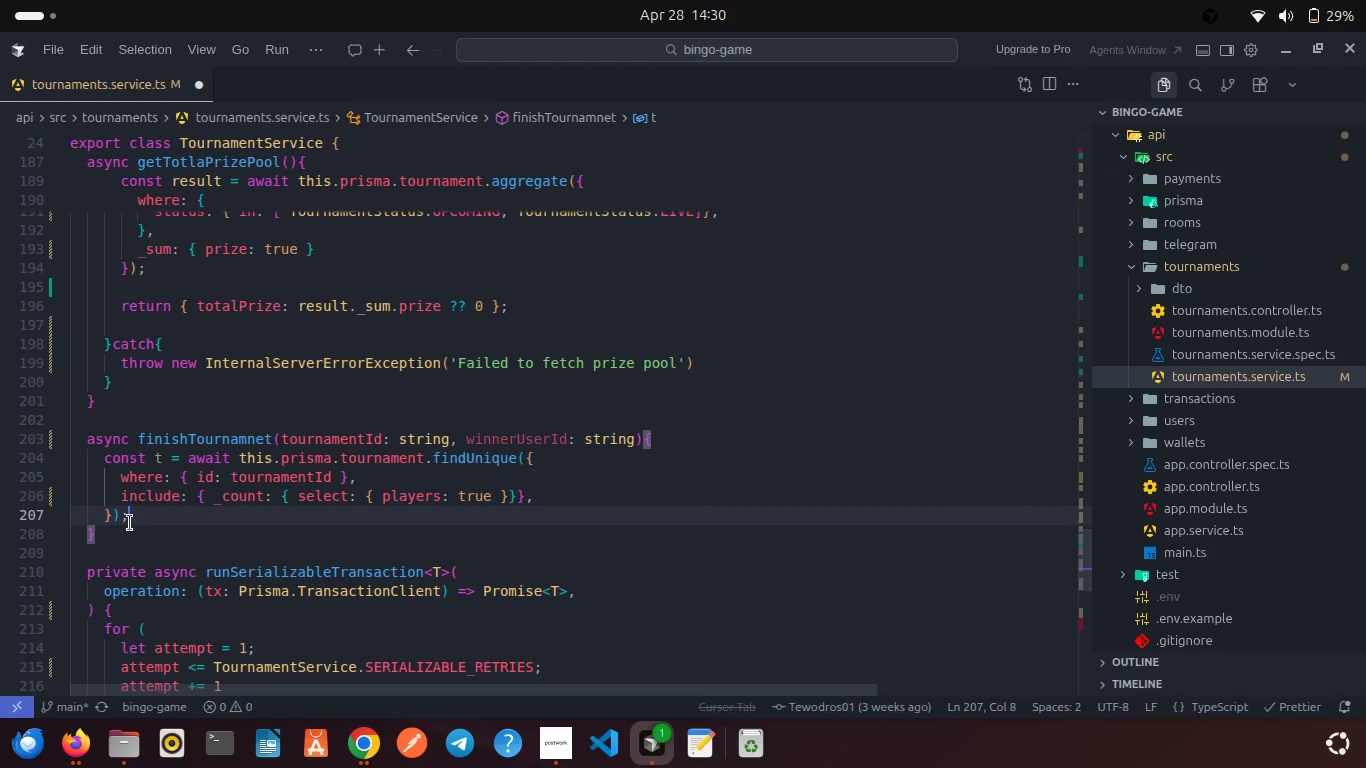 
key(Enter)
 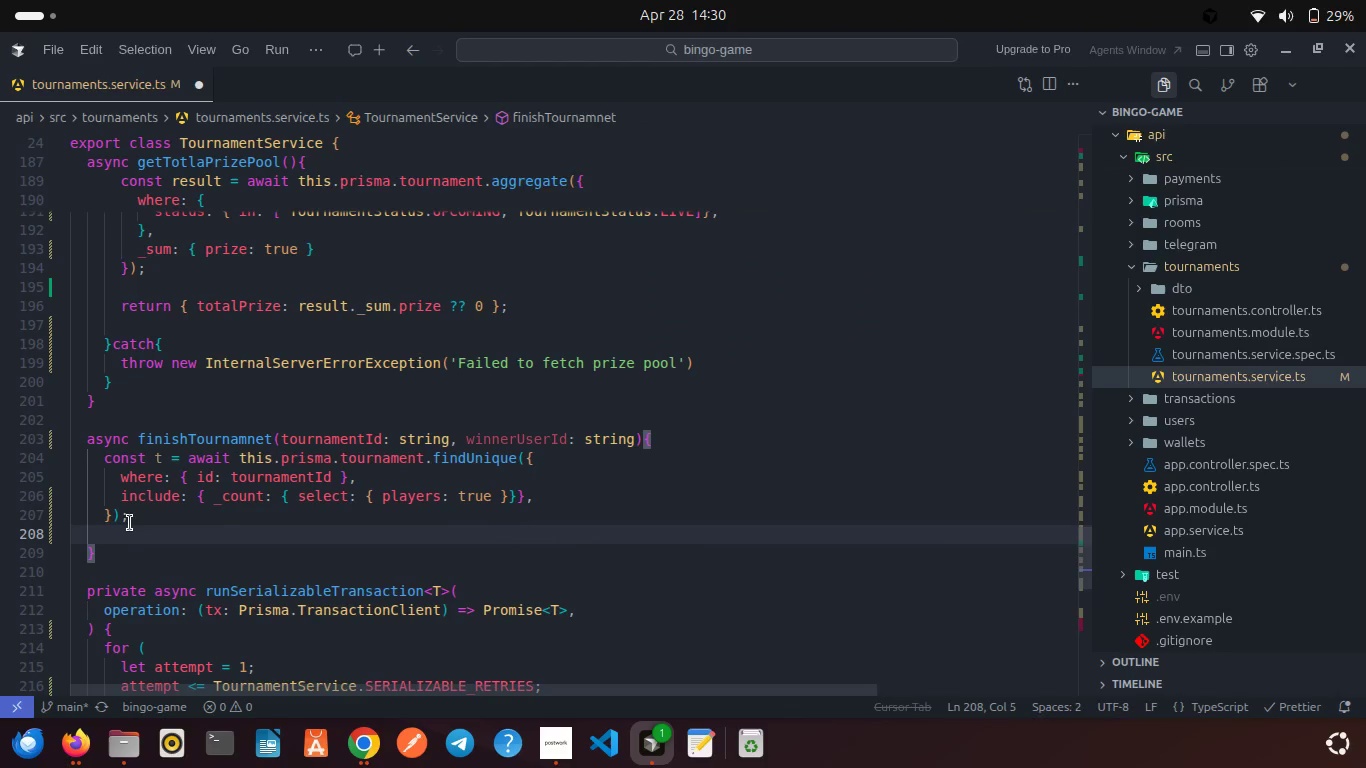 
key(Enter)
 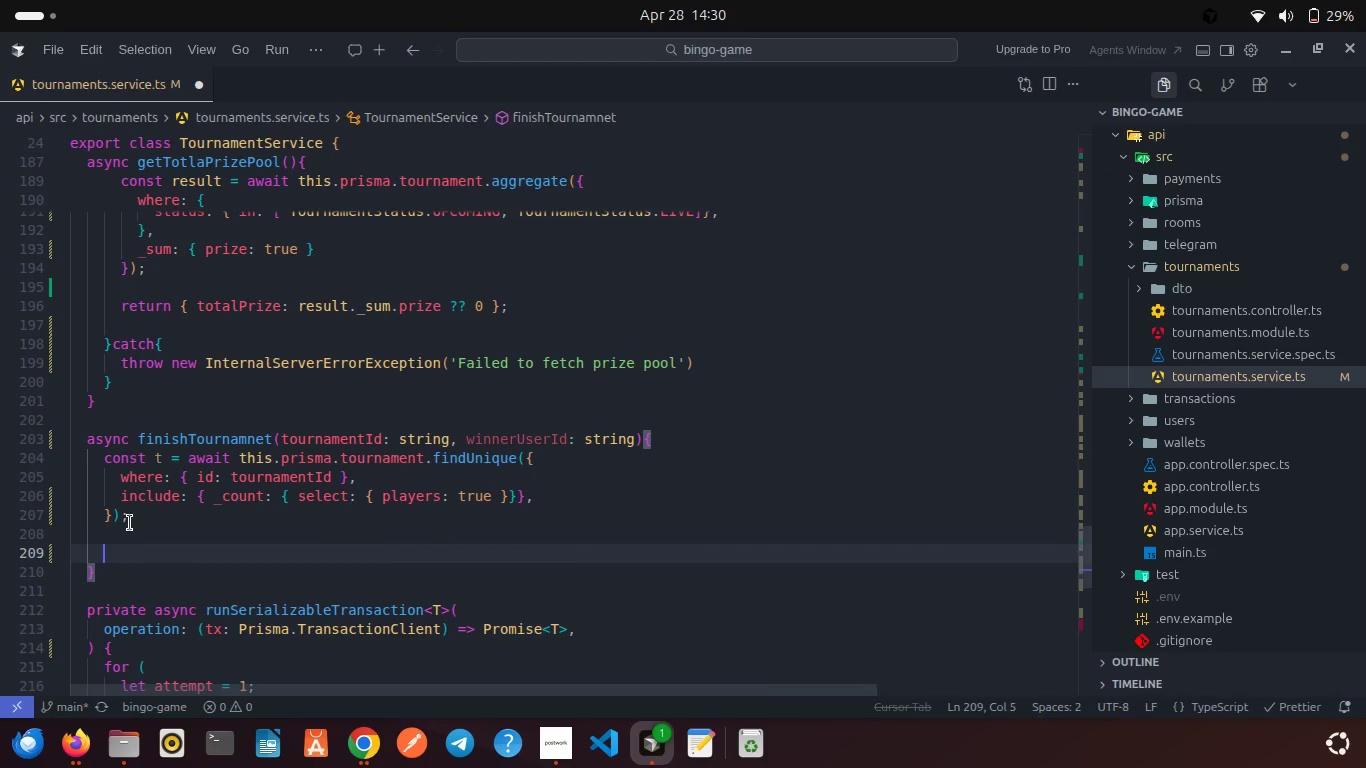 
type(if(!t)
 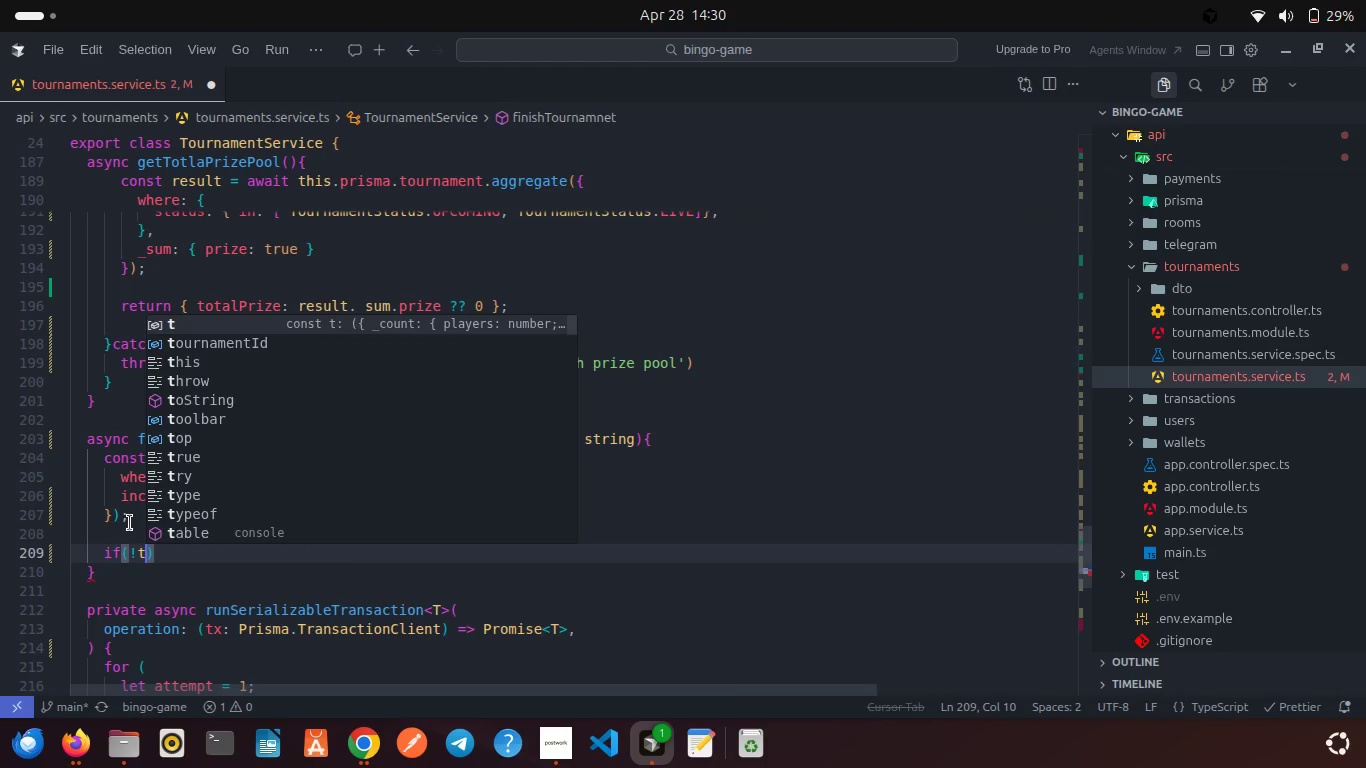 
 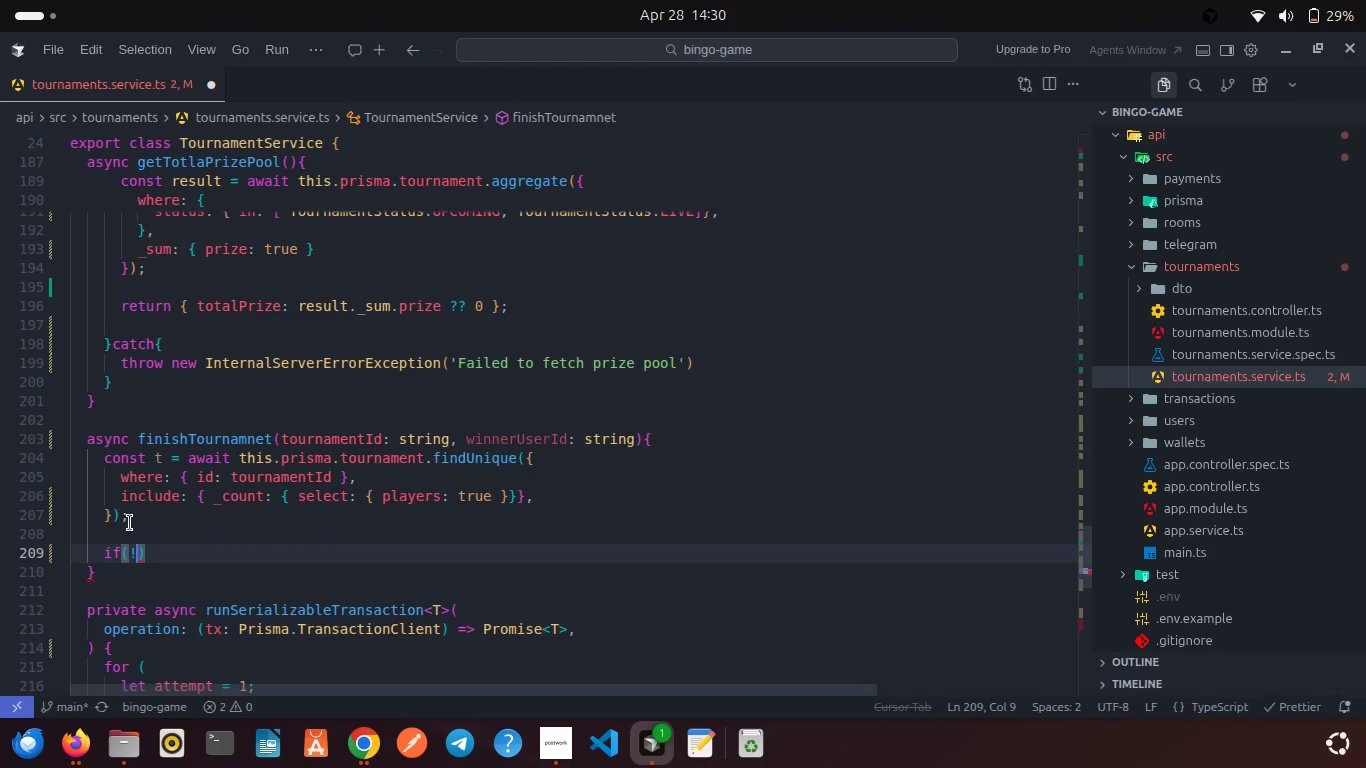 
key(ArrowRight)
 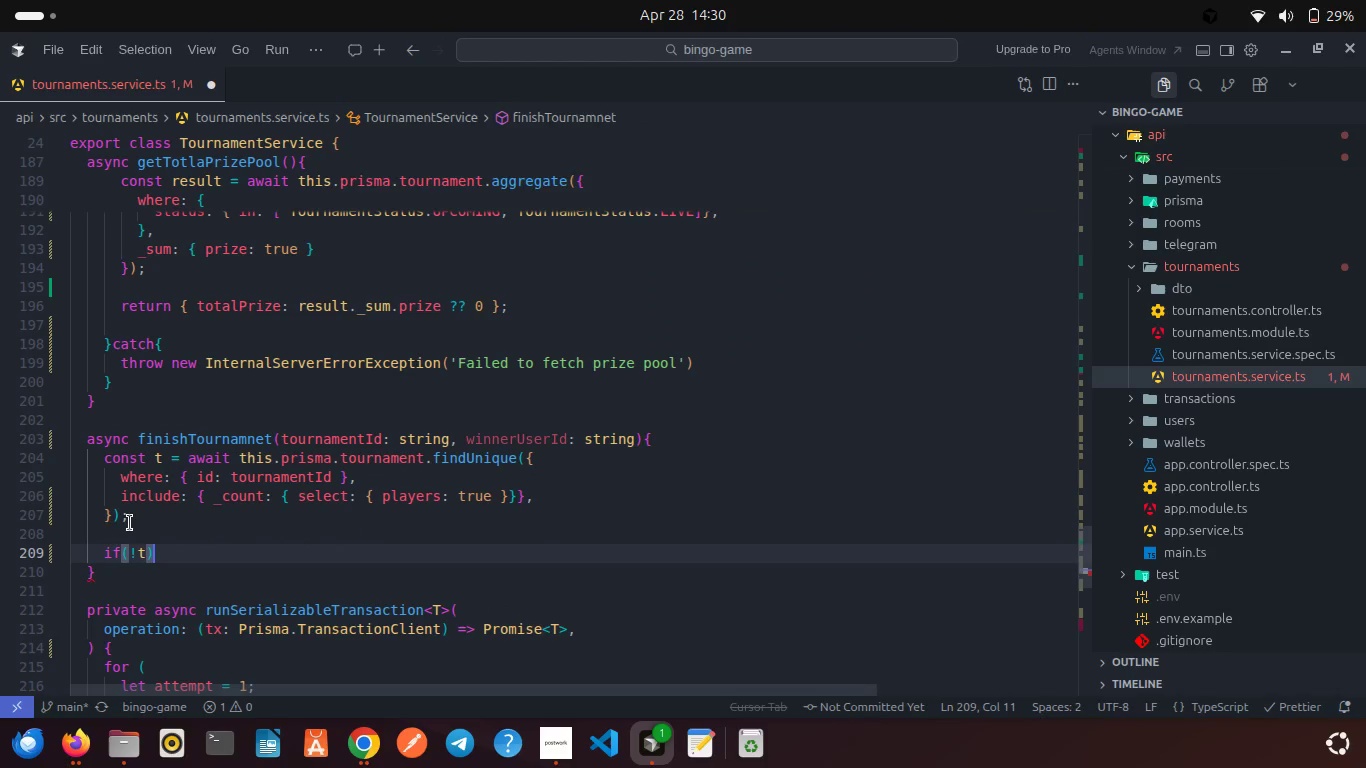 
type( thr)
 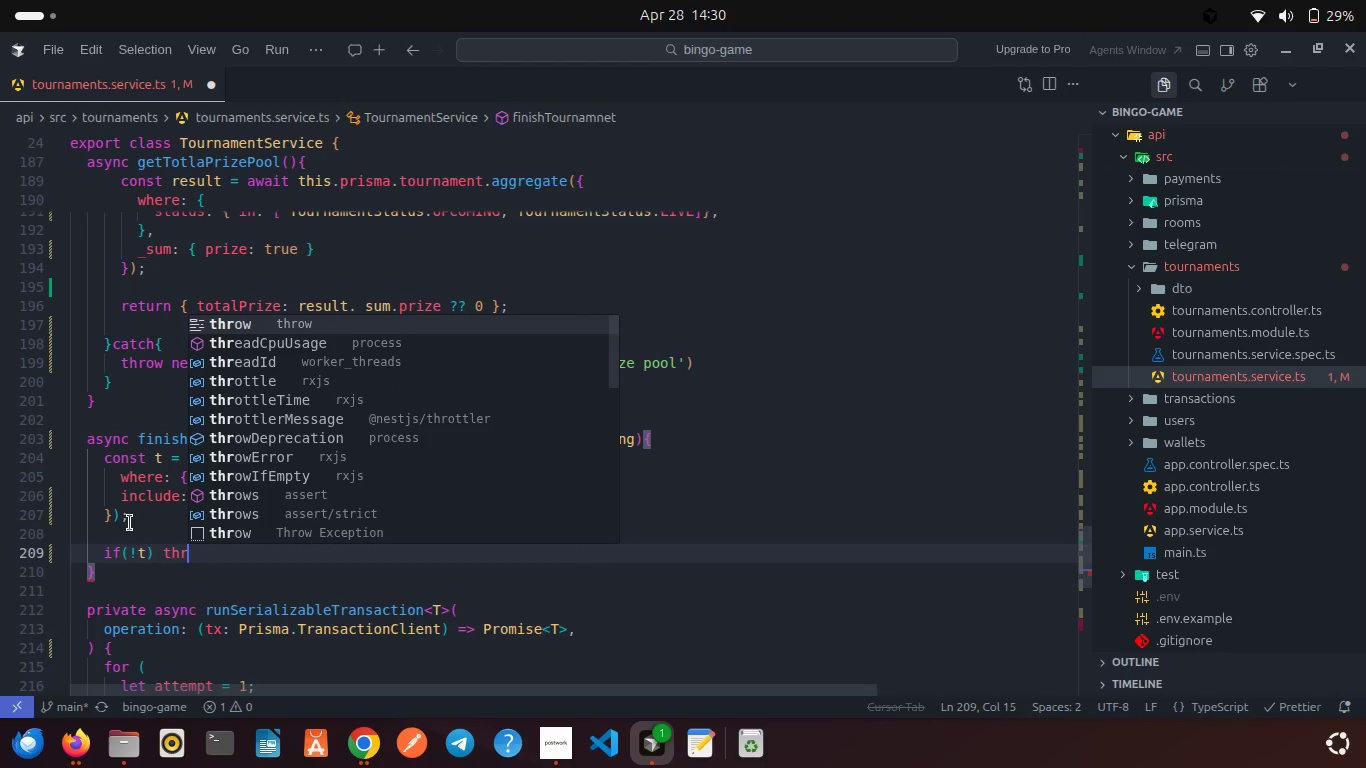 
key(Enter)
 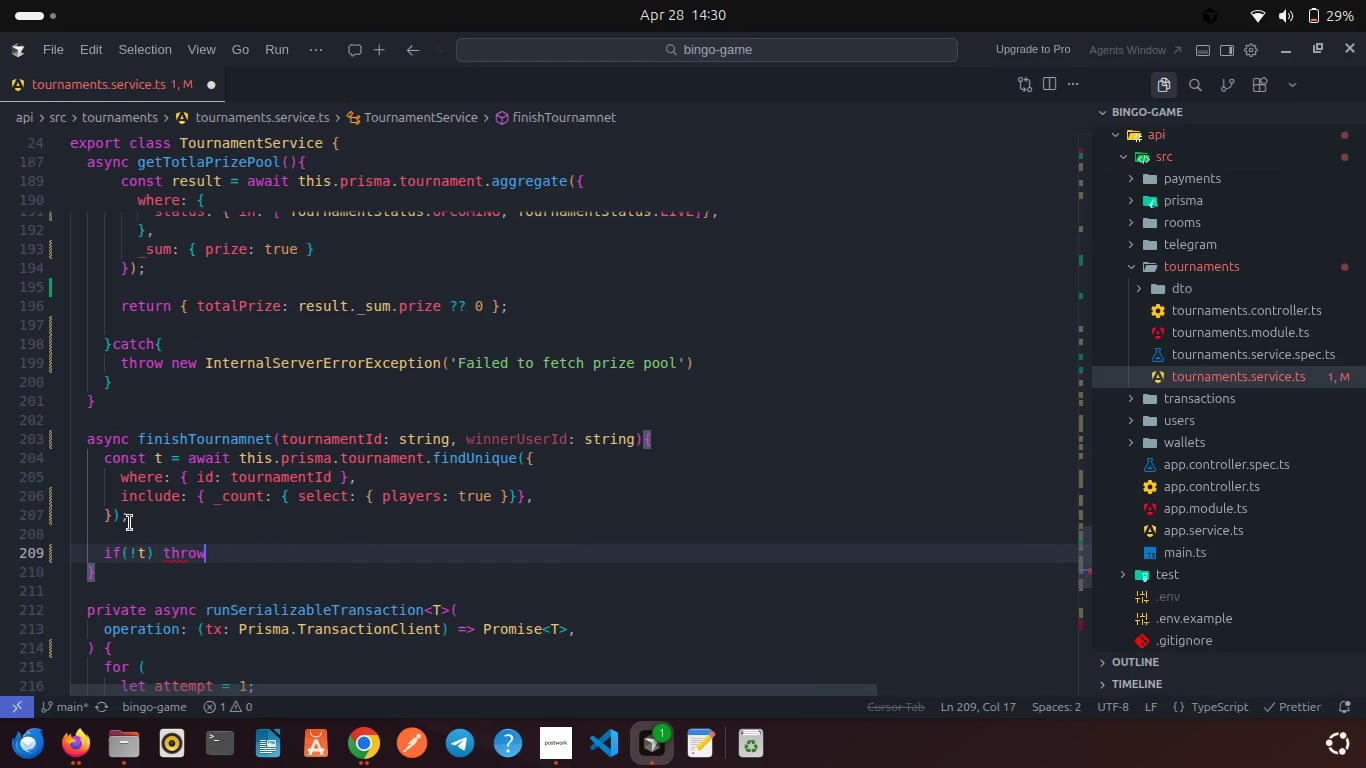 
type( new Not)
 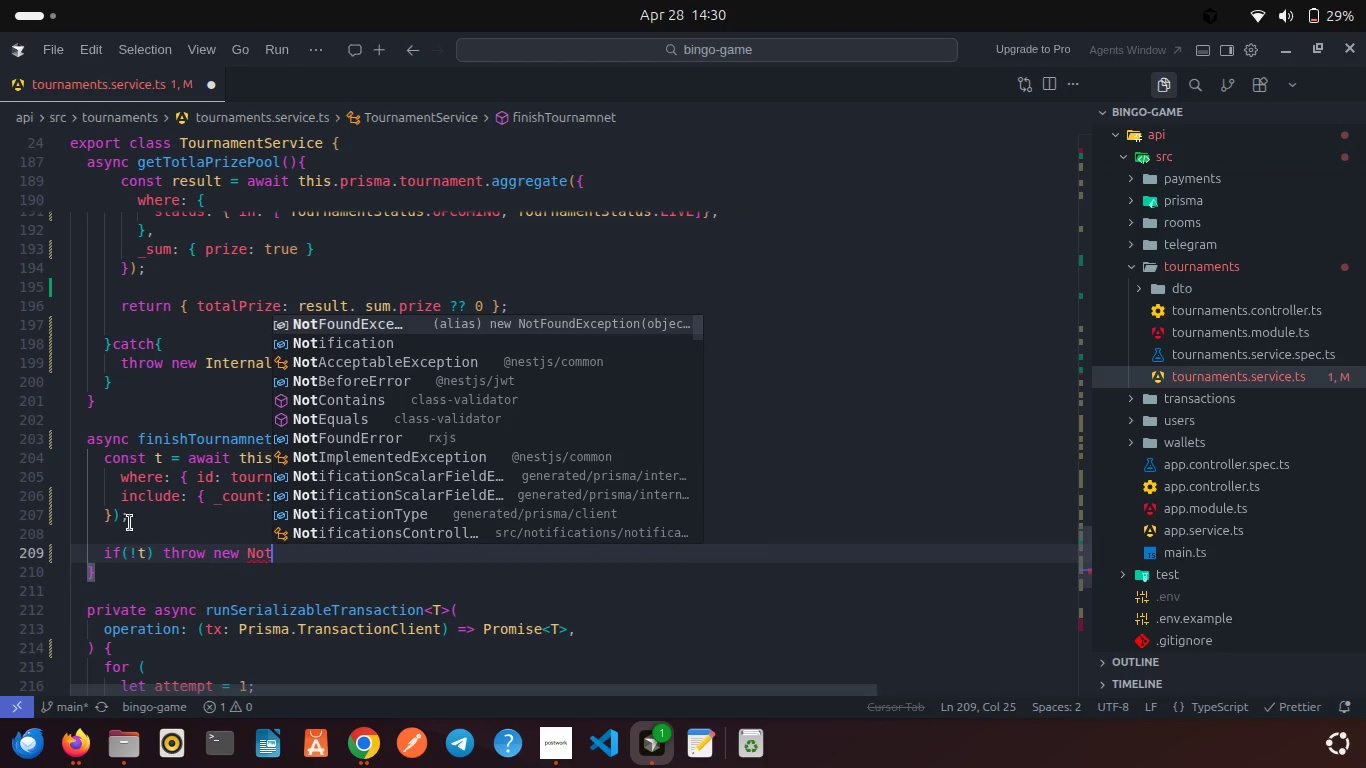 
key(Enter)
 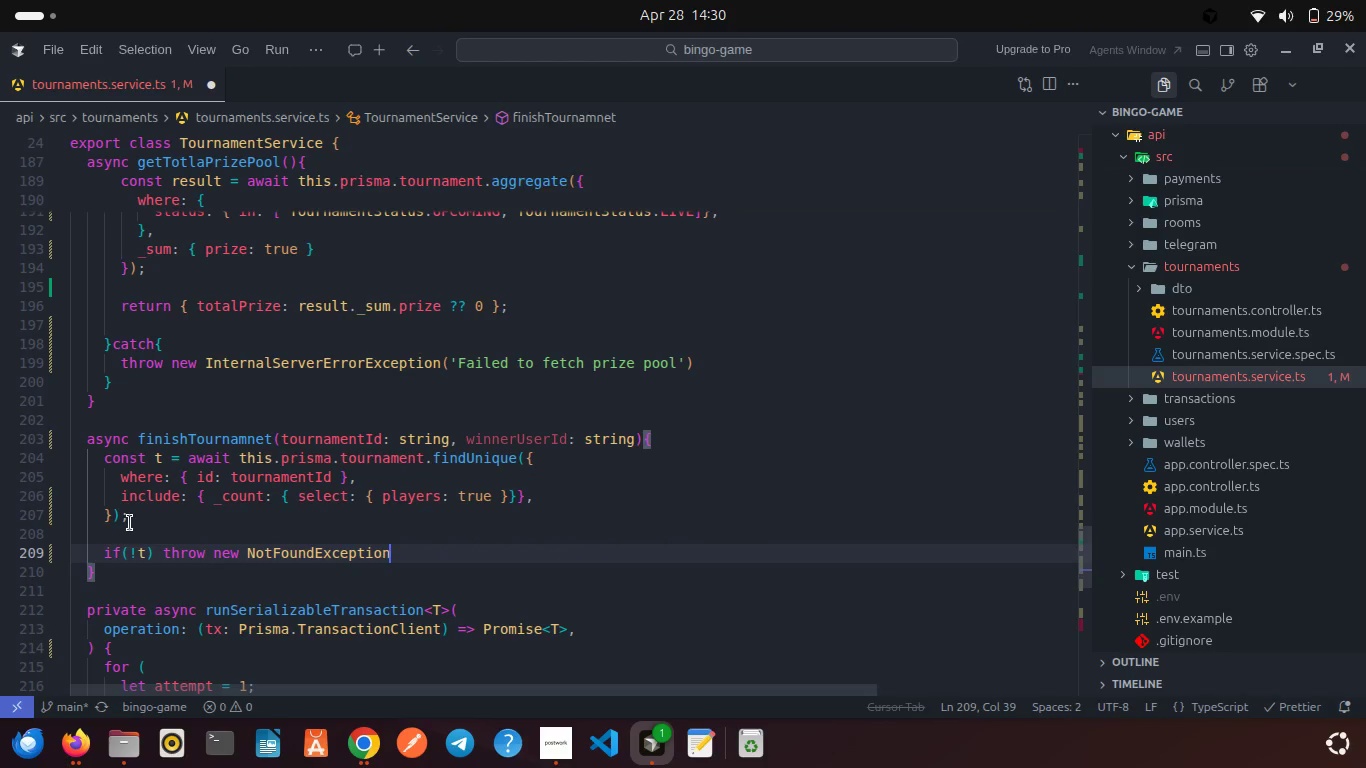 
type((Tournament not found)
 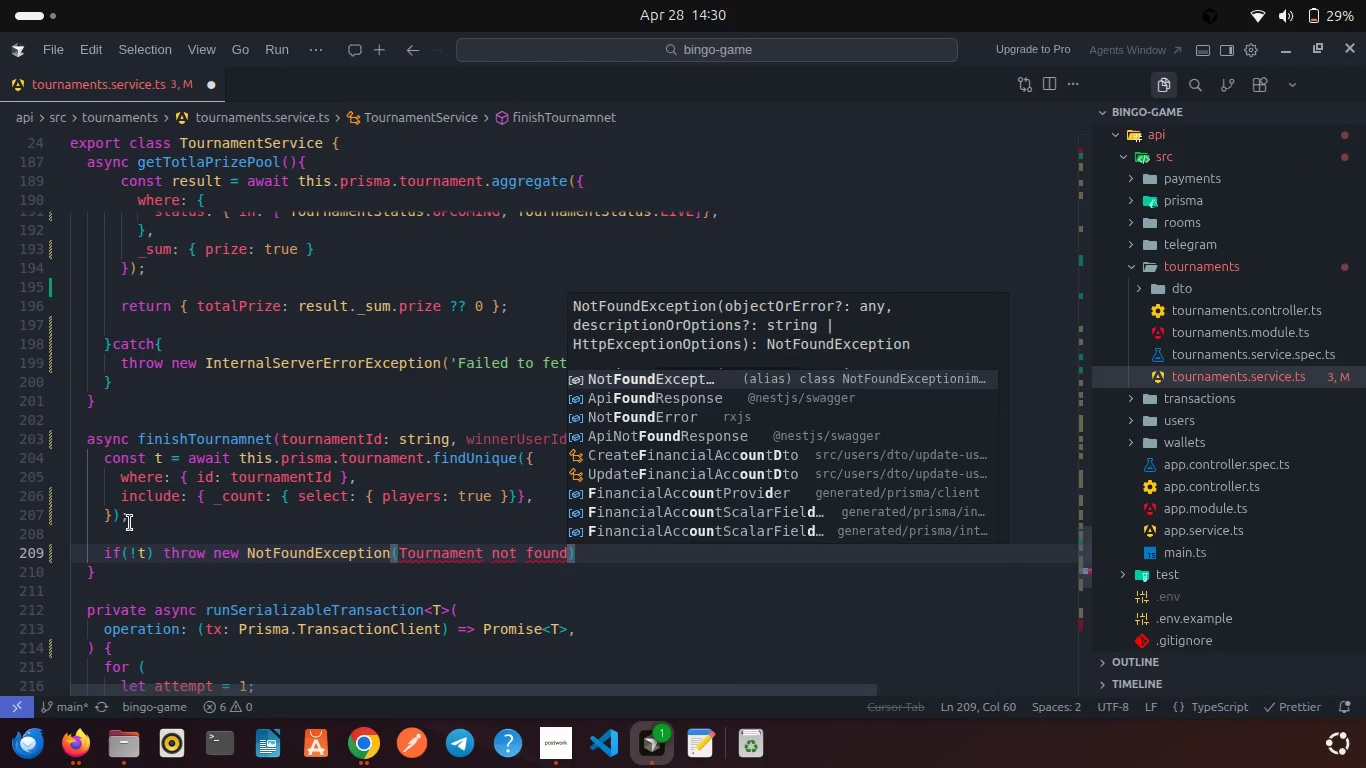 
key(ArrowRight)
 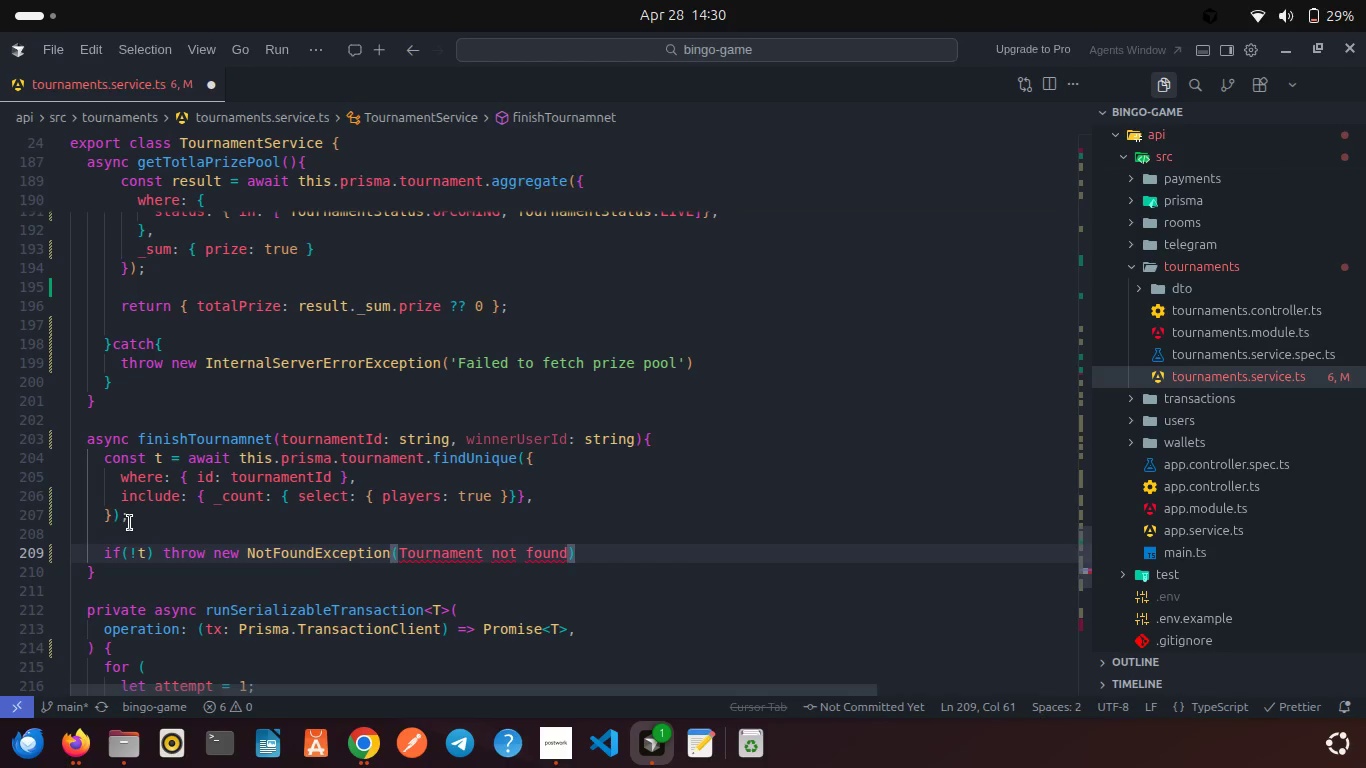 
key(ArrowLeft)
 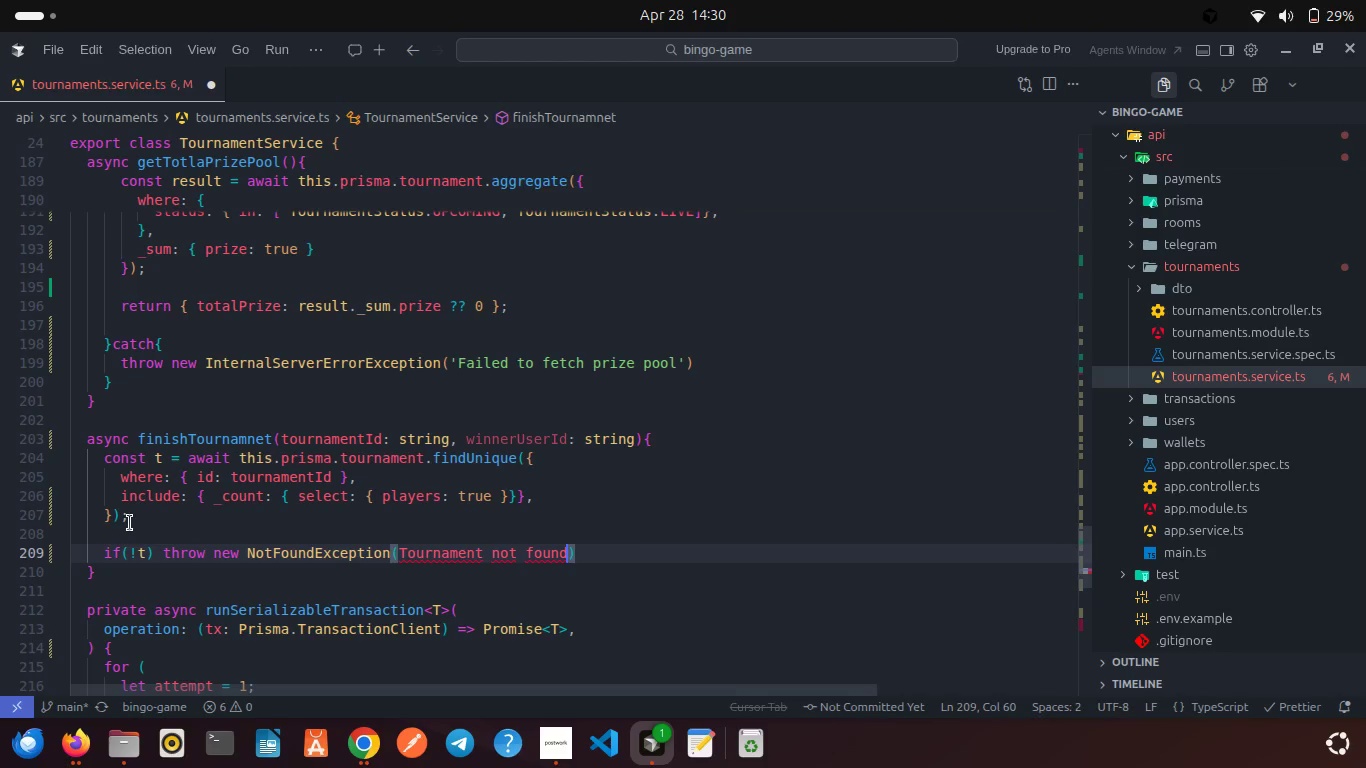 
key(Shift+ShiftRight)
 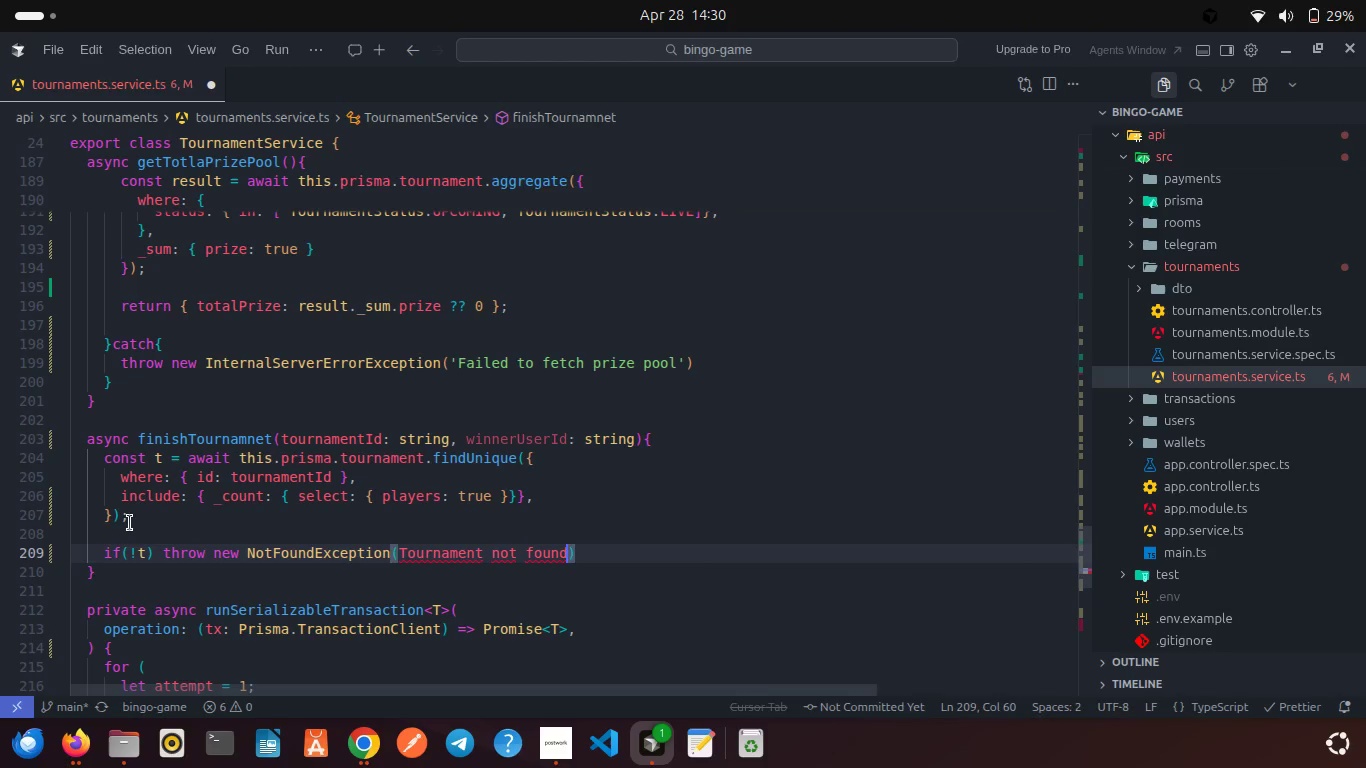 
key(Shift+Quote)
 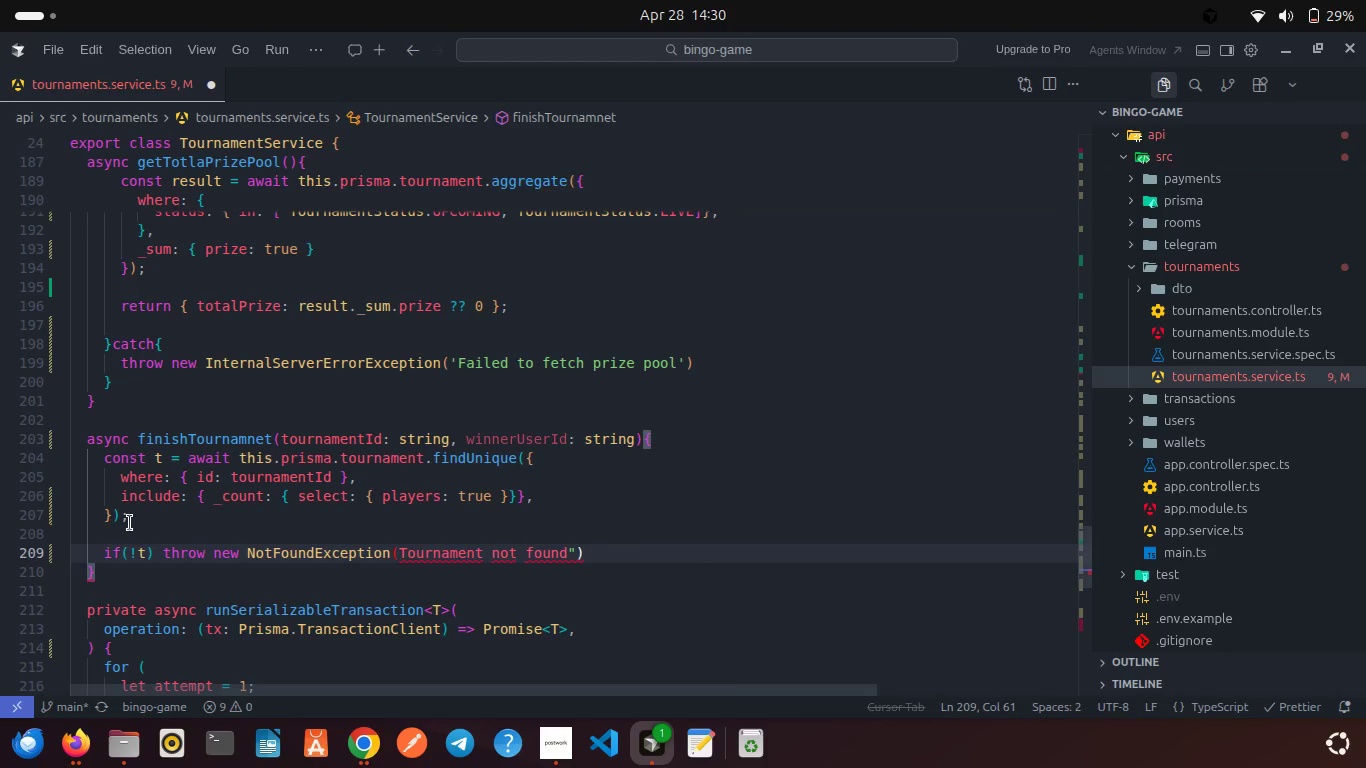 
hold_key(key=ArrowLeft, duration=0.98)
 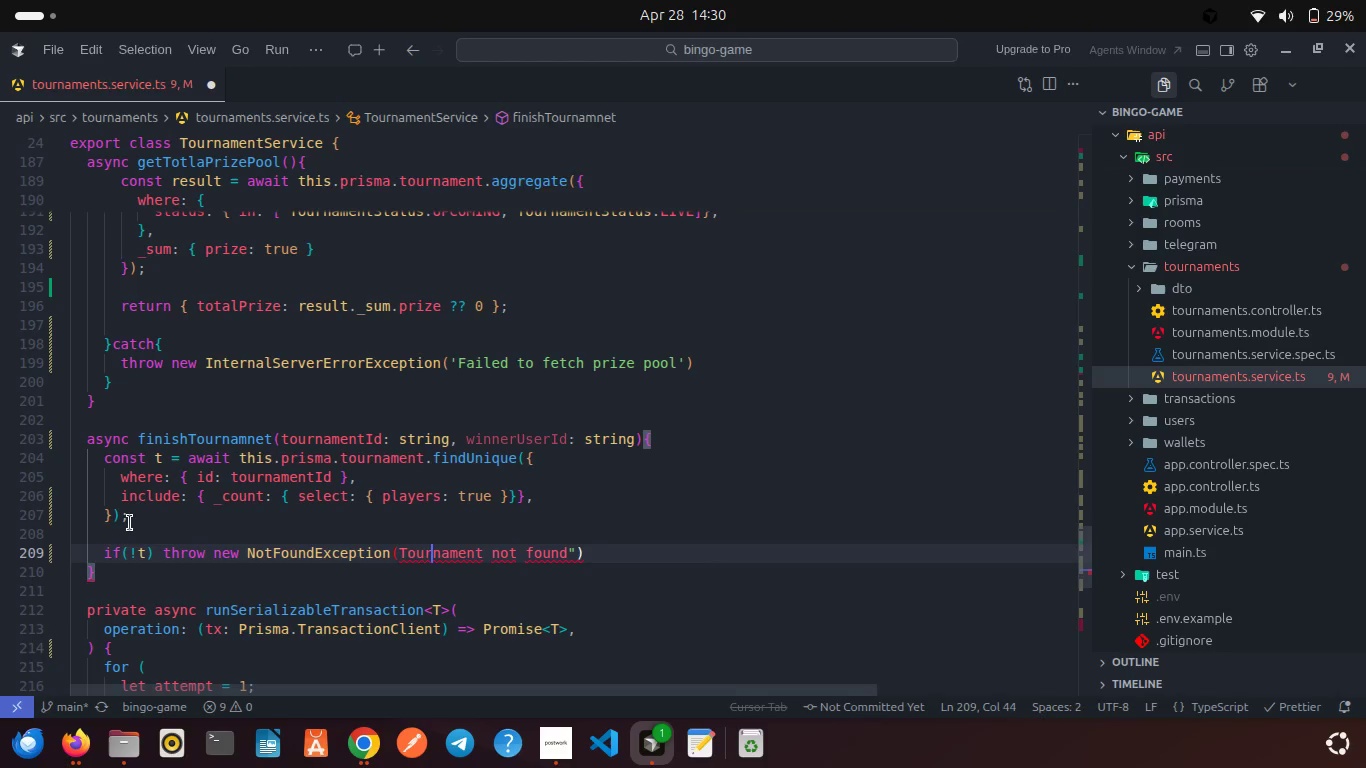 
key(ArrowLeft)
 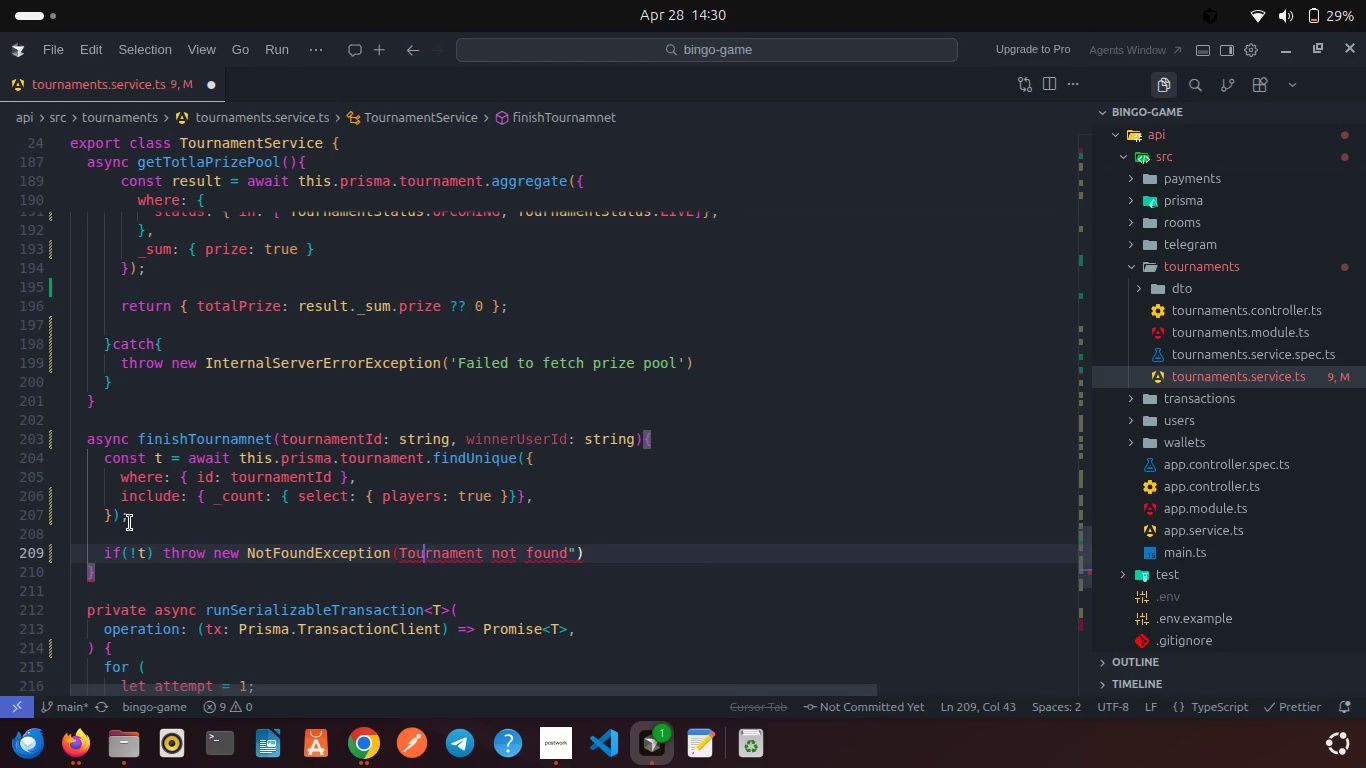 
key(ArrowLeft)
 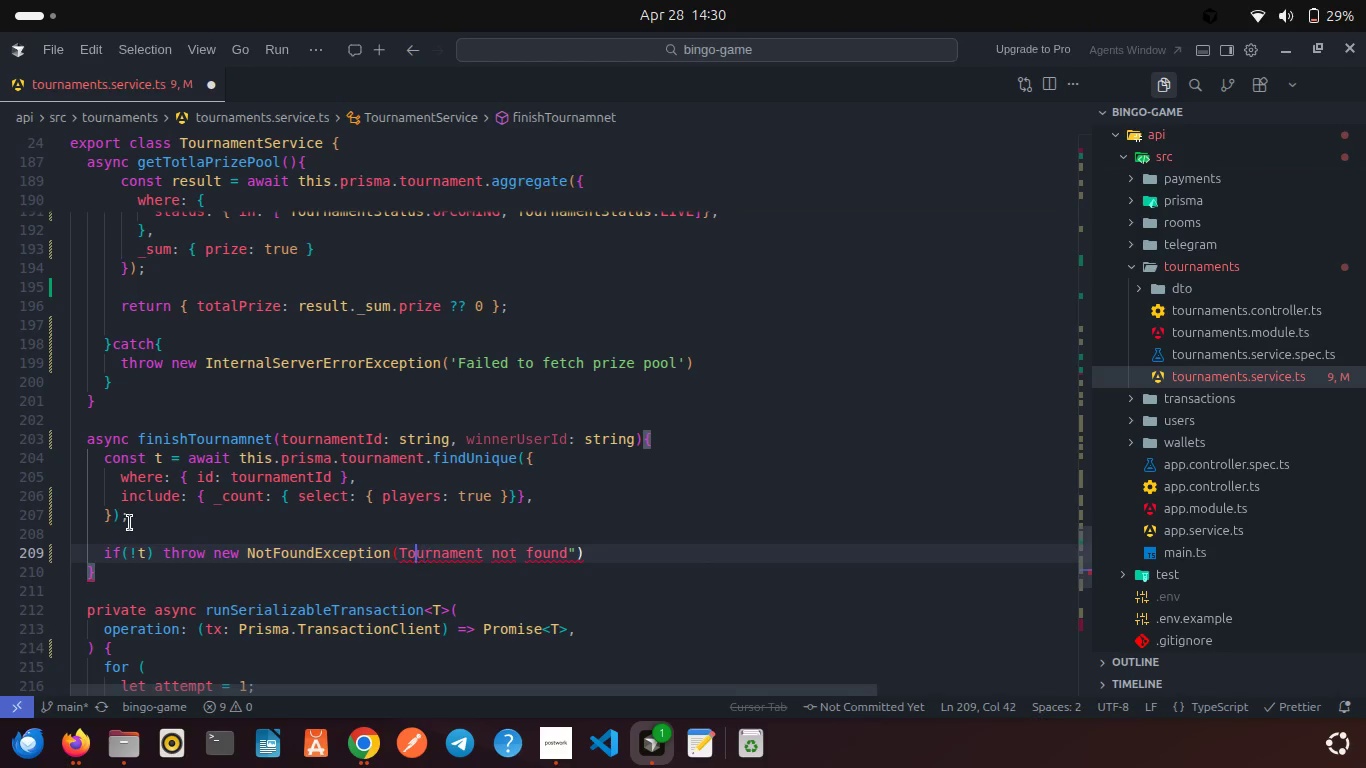 
key(ArrowLeft)
 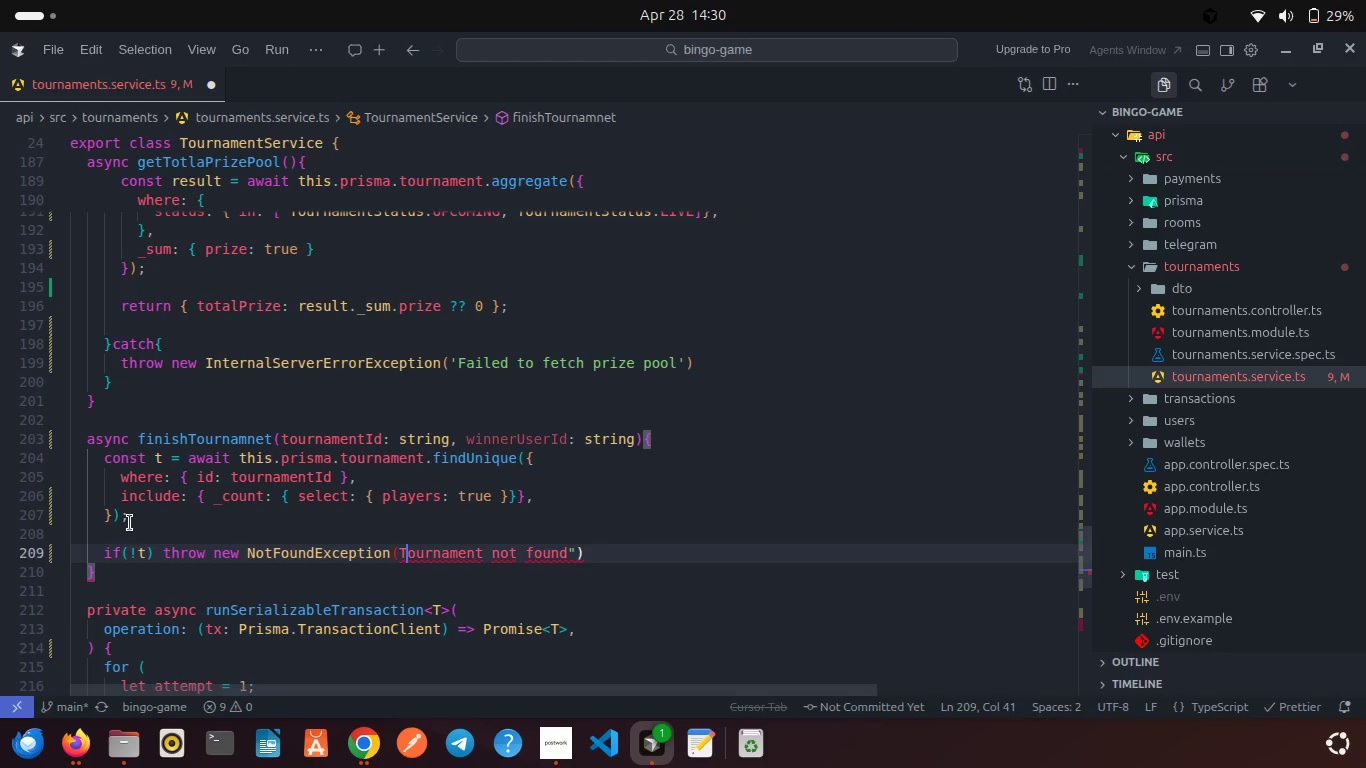 
key(ArrowLeft)
 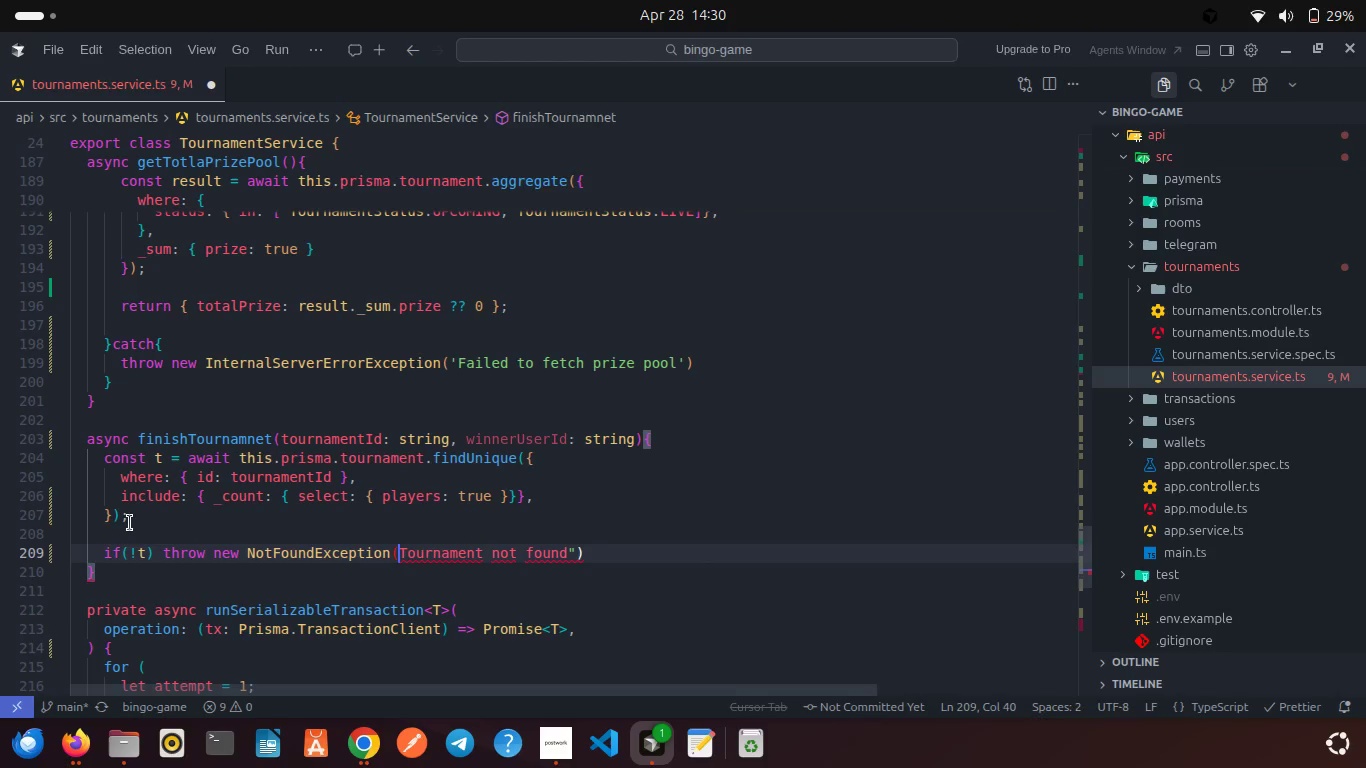 
key(Shift+ShiftRight)
 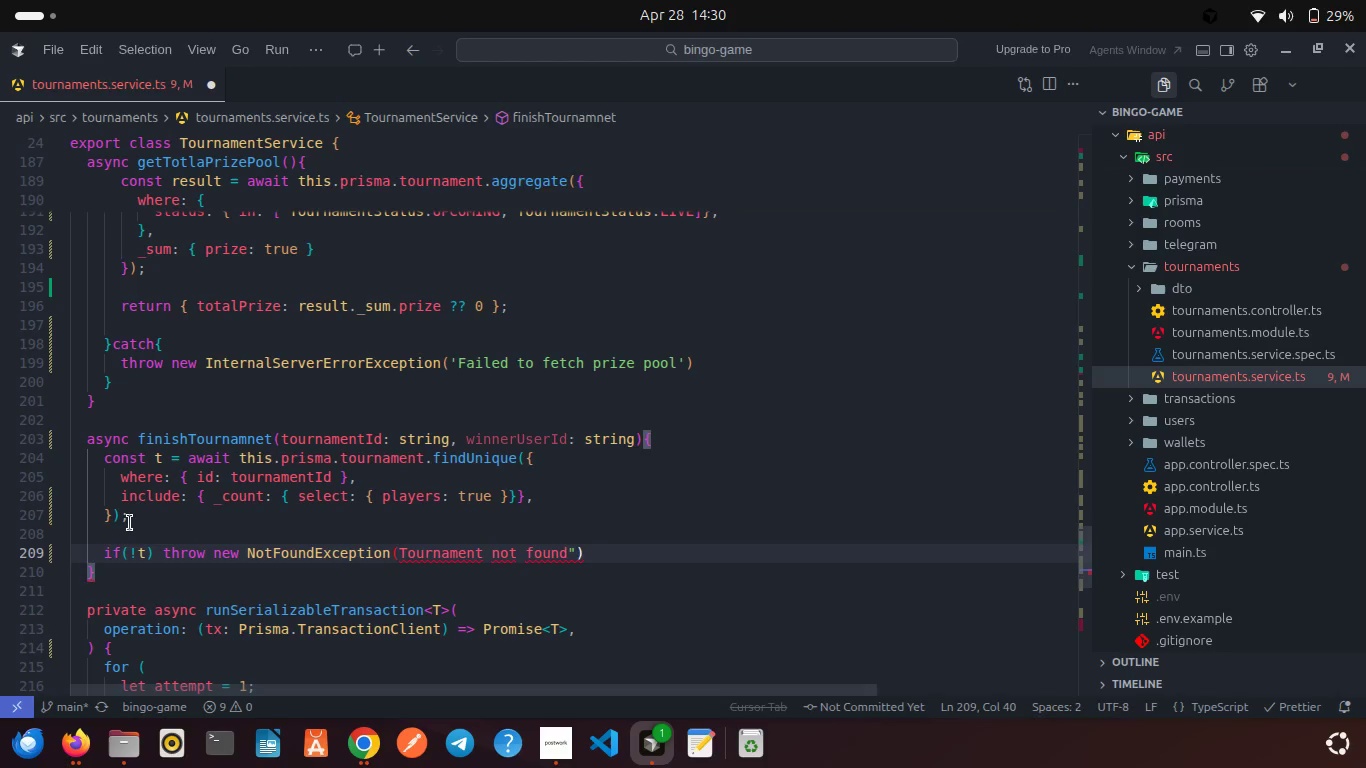 
key(Shift+Quote)
 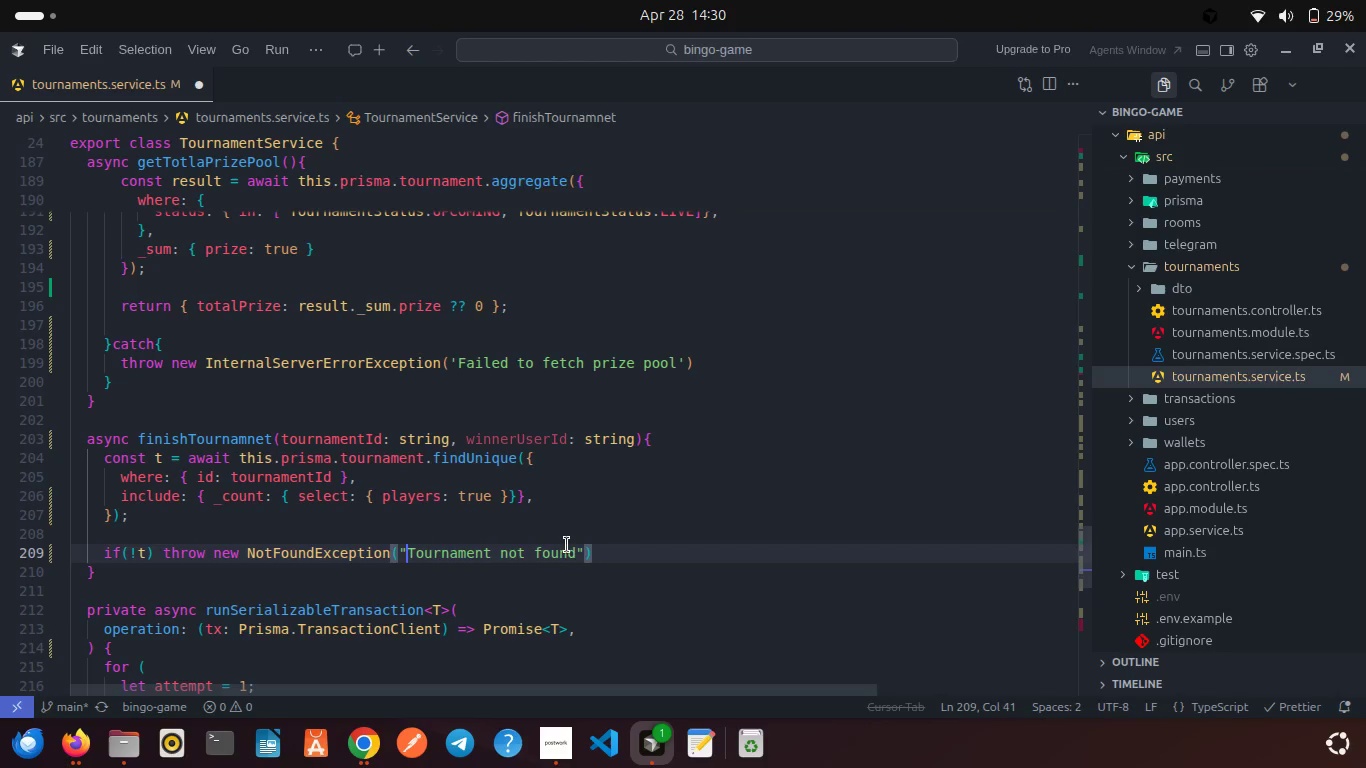 
left_click([623, 555])
 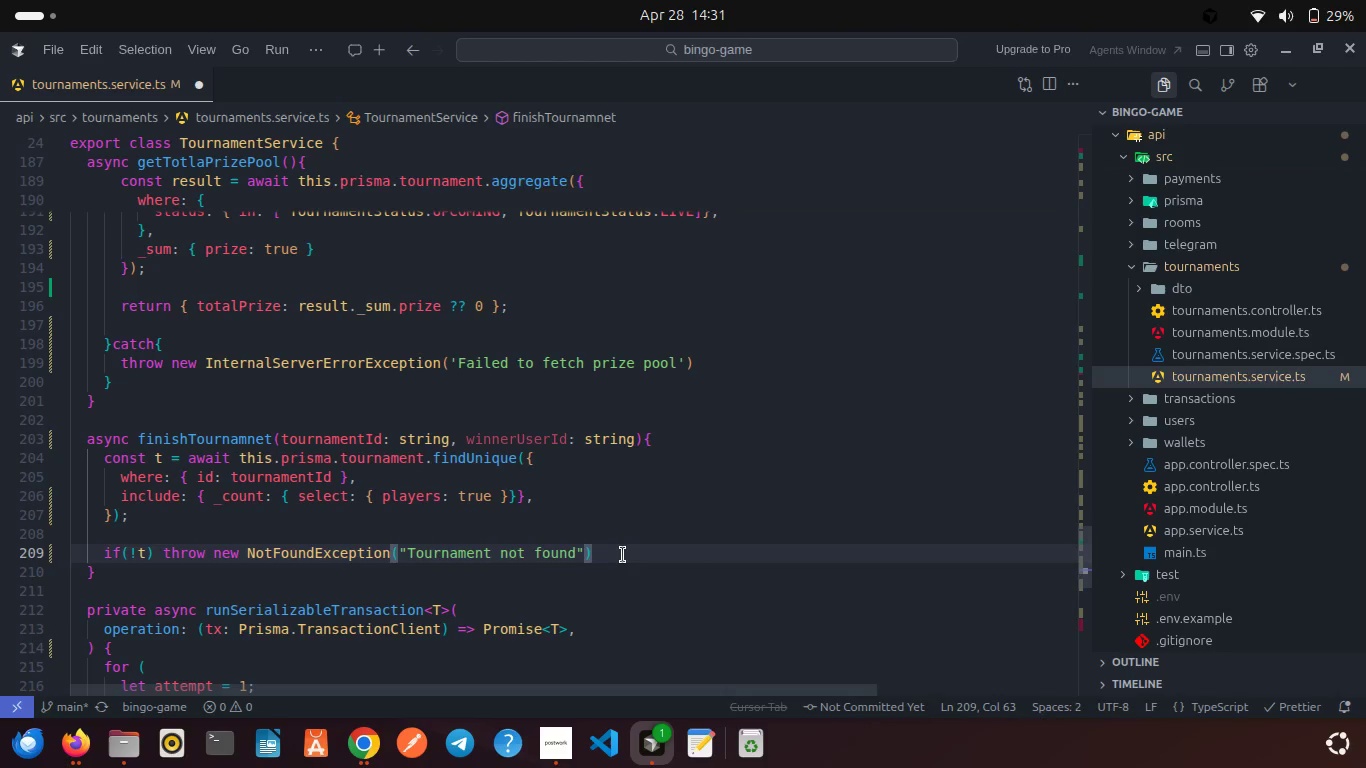 
key(Semicolon)
 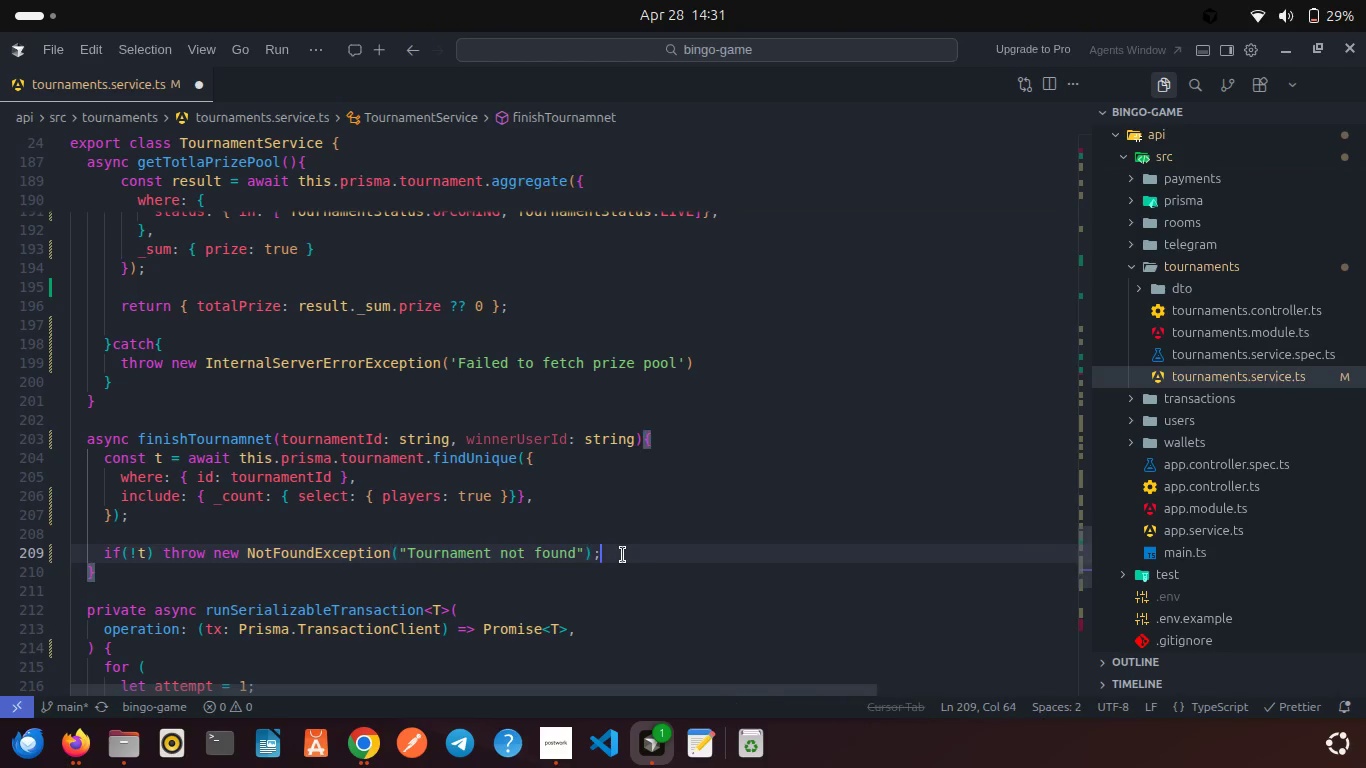 
key(Enter)
 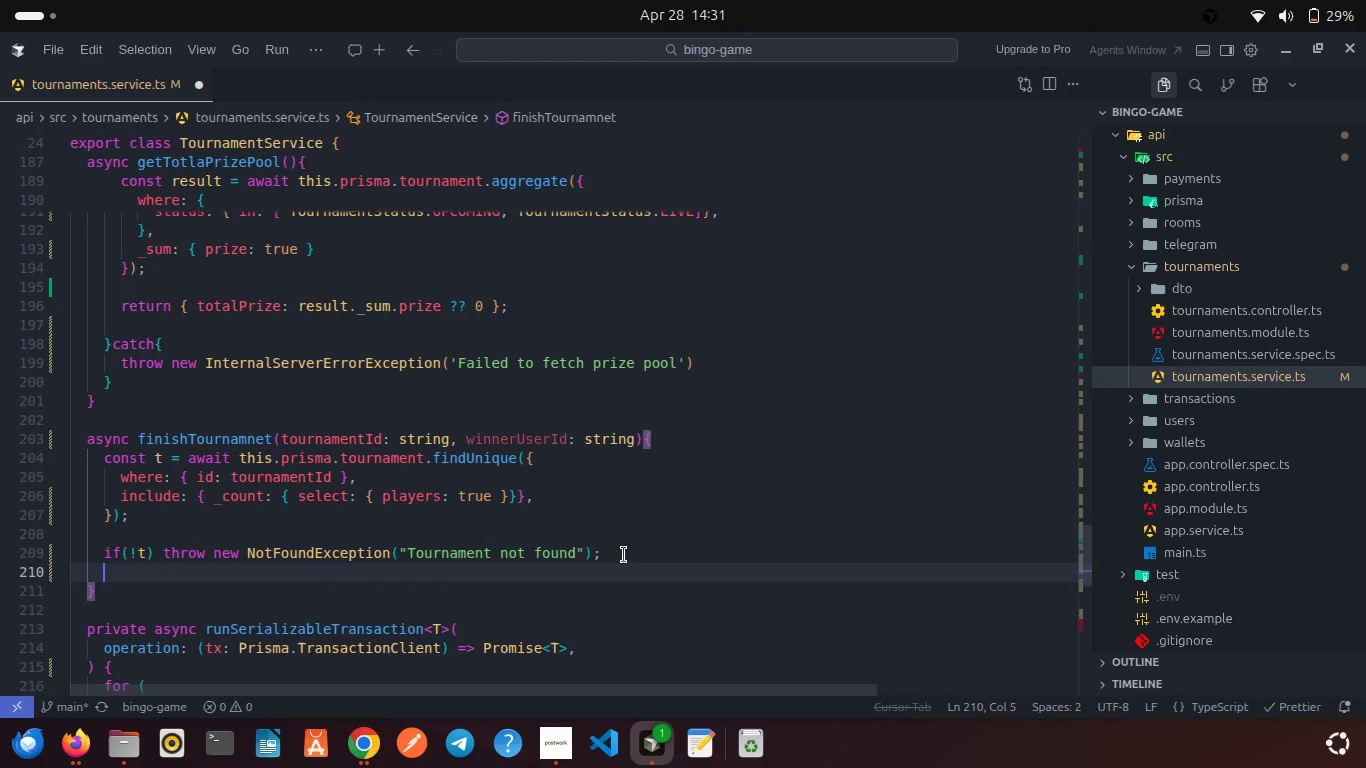 
type(if()
 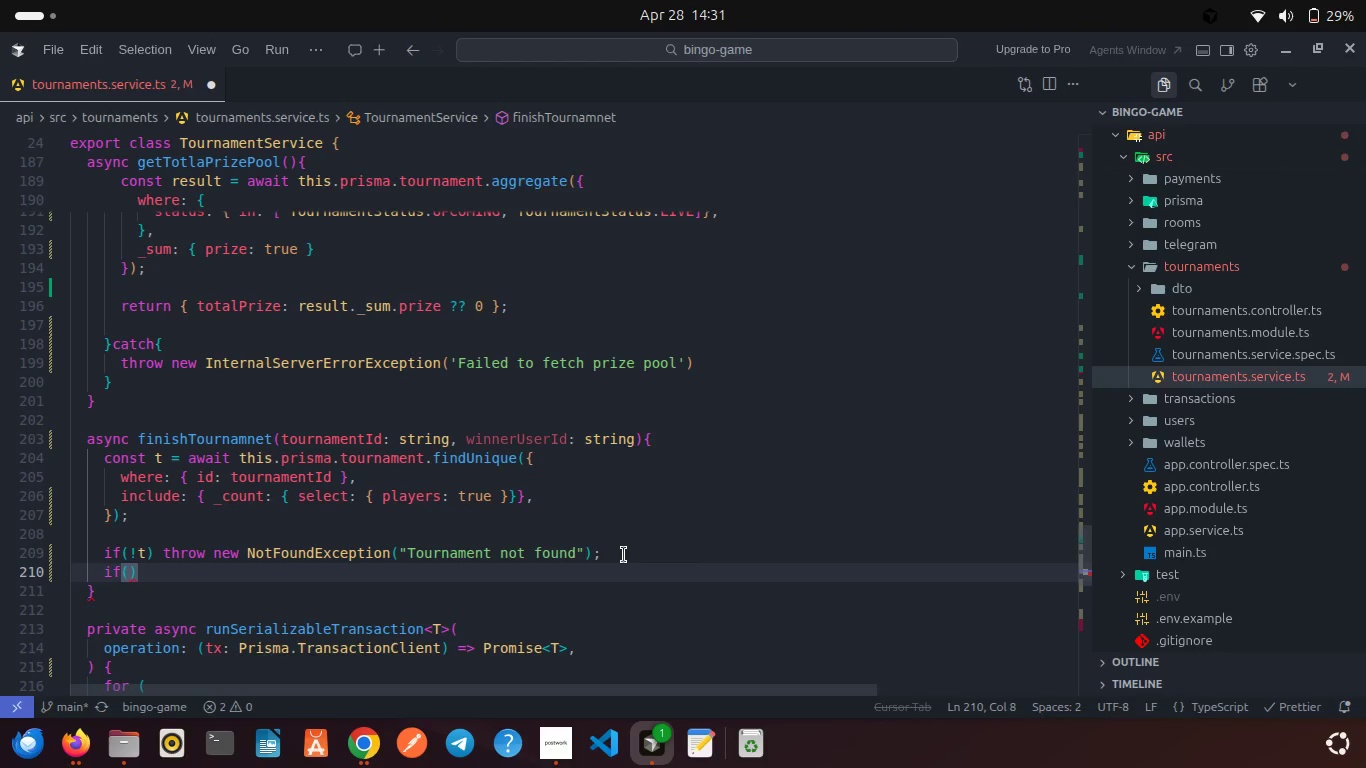 
wait(10.94)
 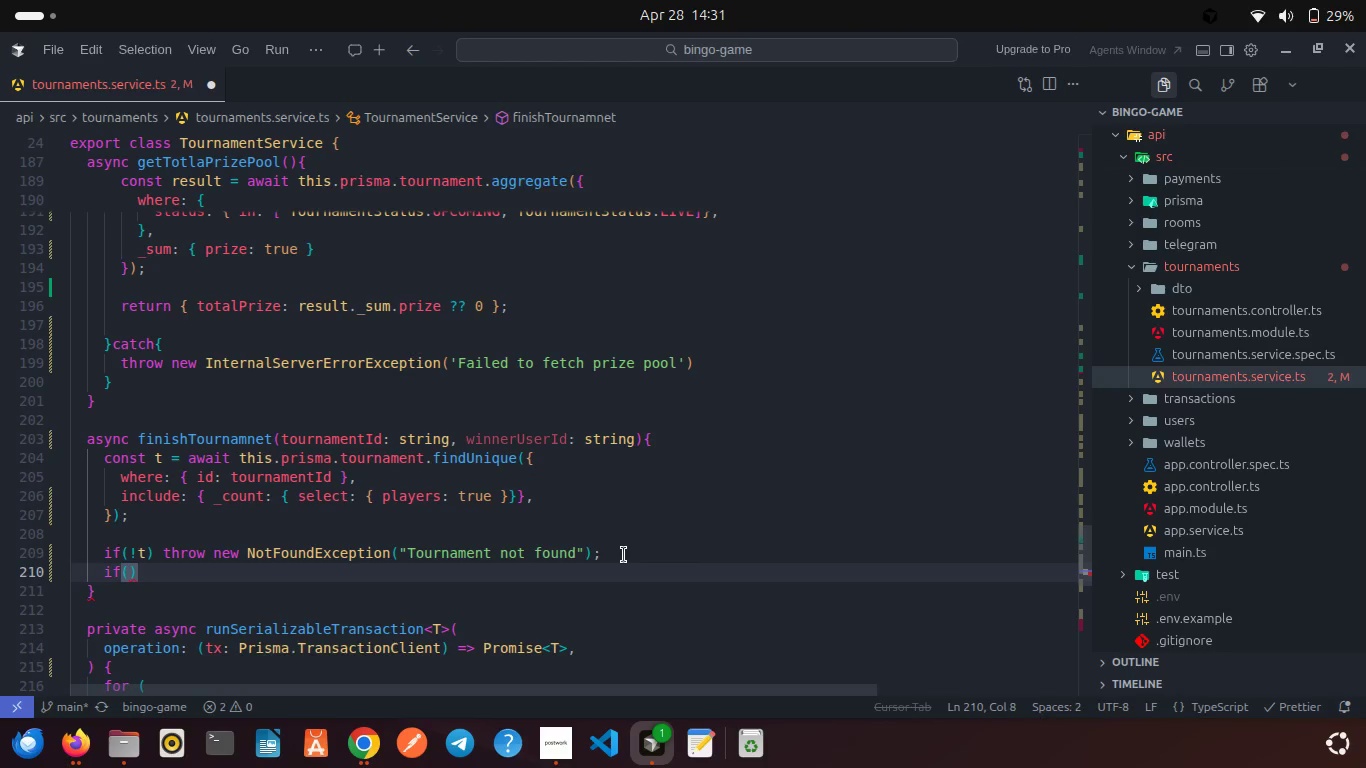 
type(t.st)
 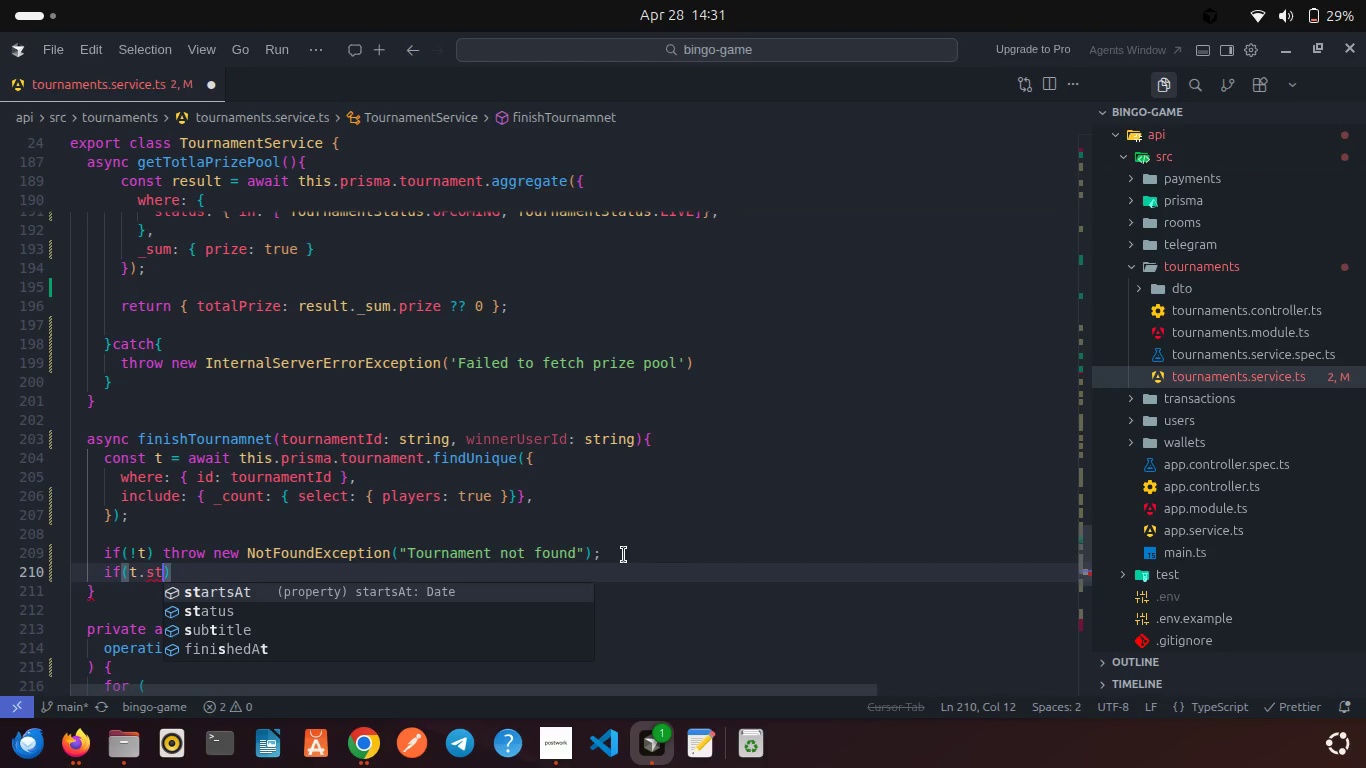 
key(ArrowDown)
 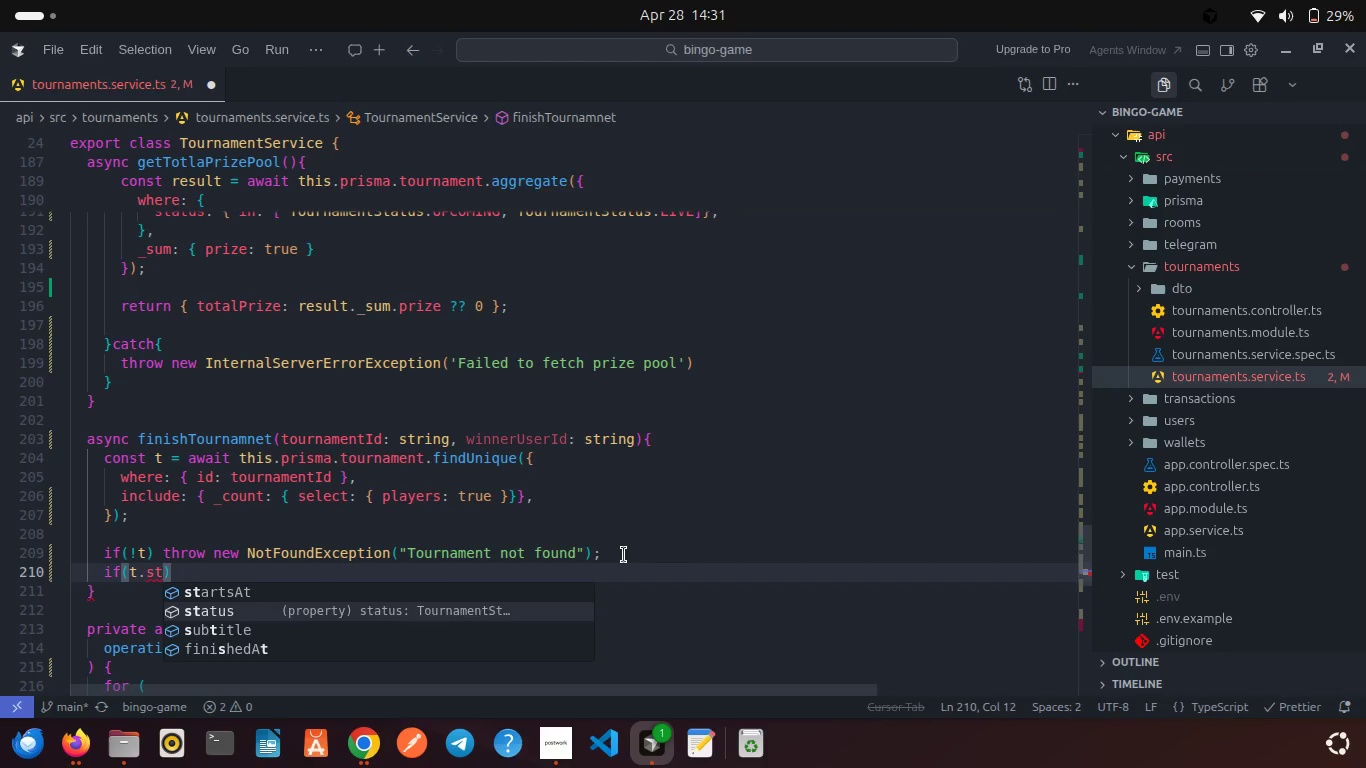 
key(Enter)
 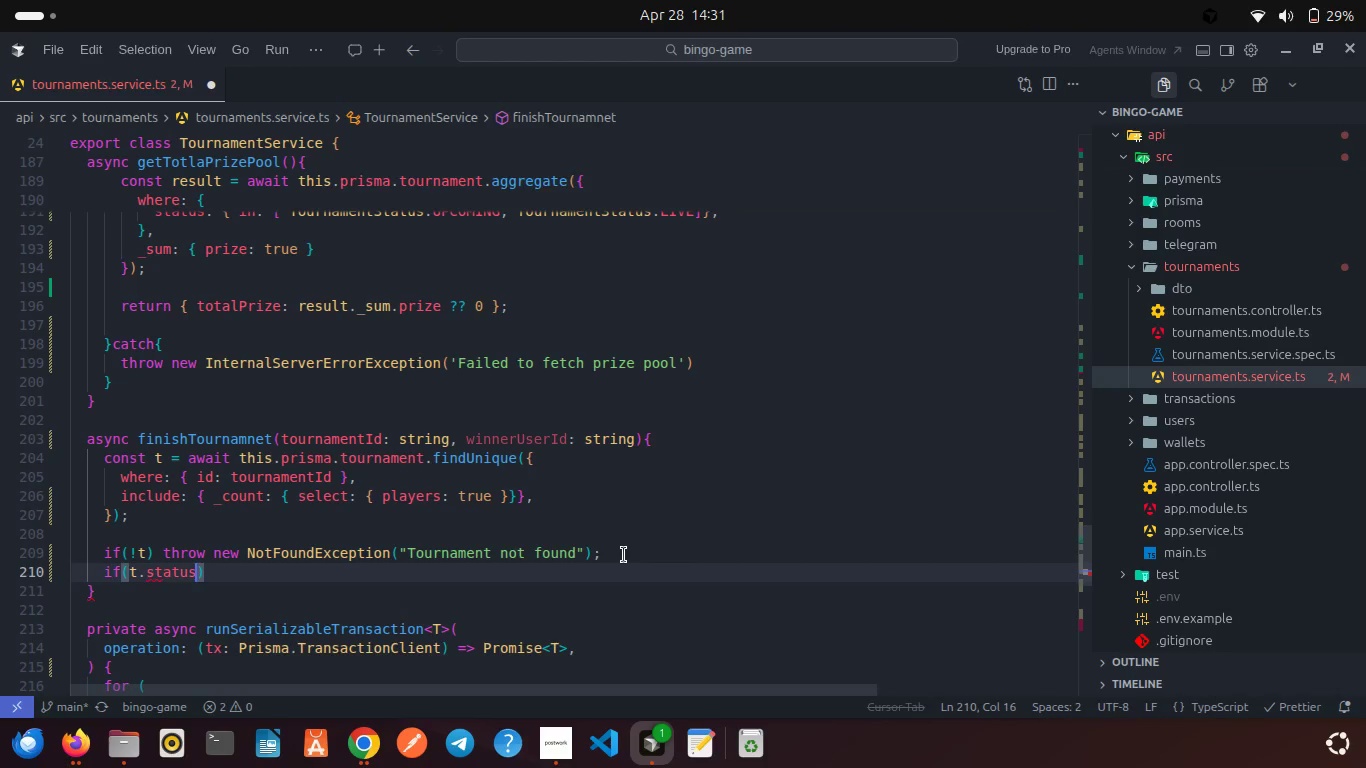 
type( == Tourn)
 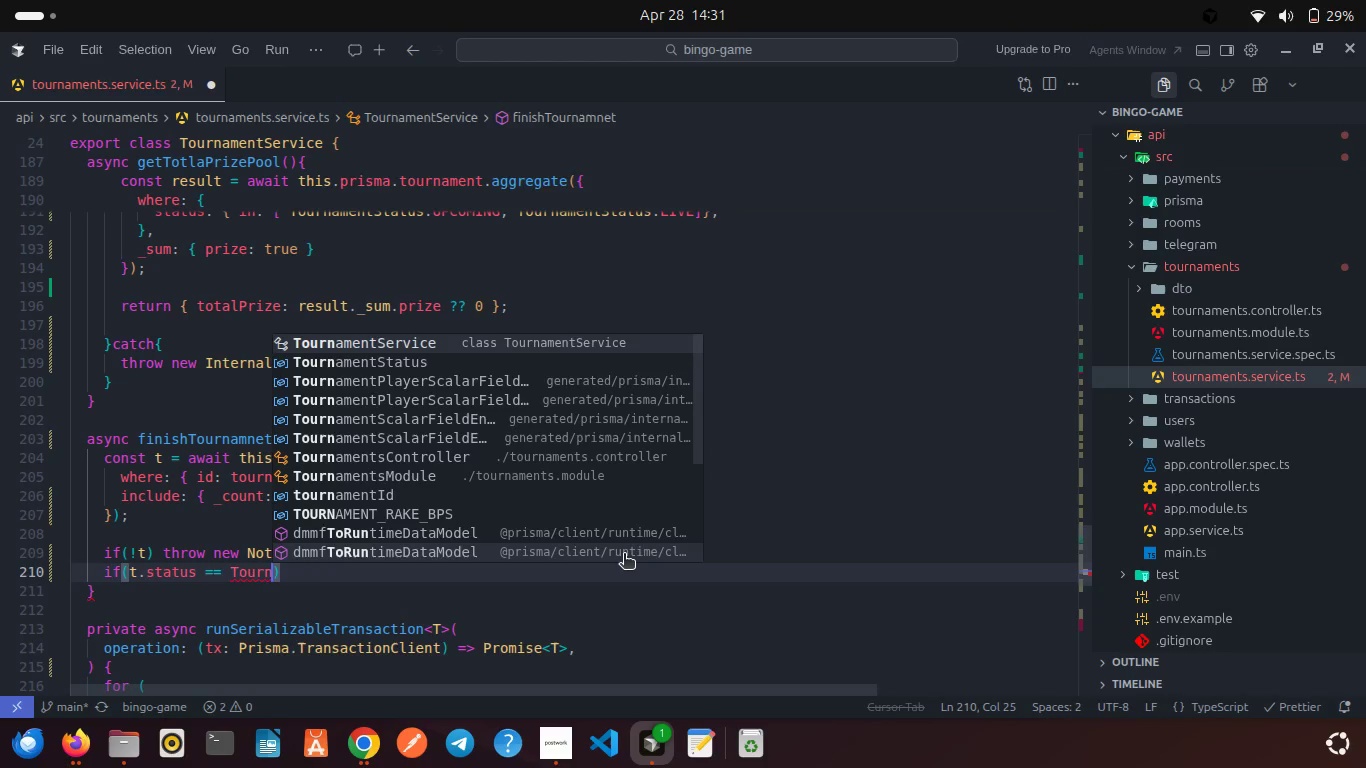 
key(Enter)
 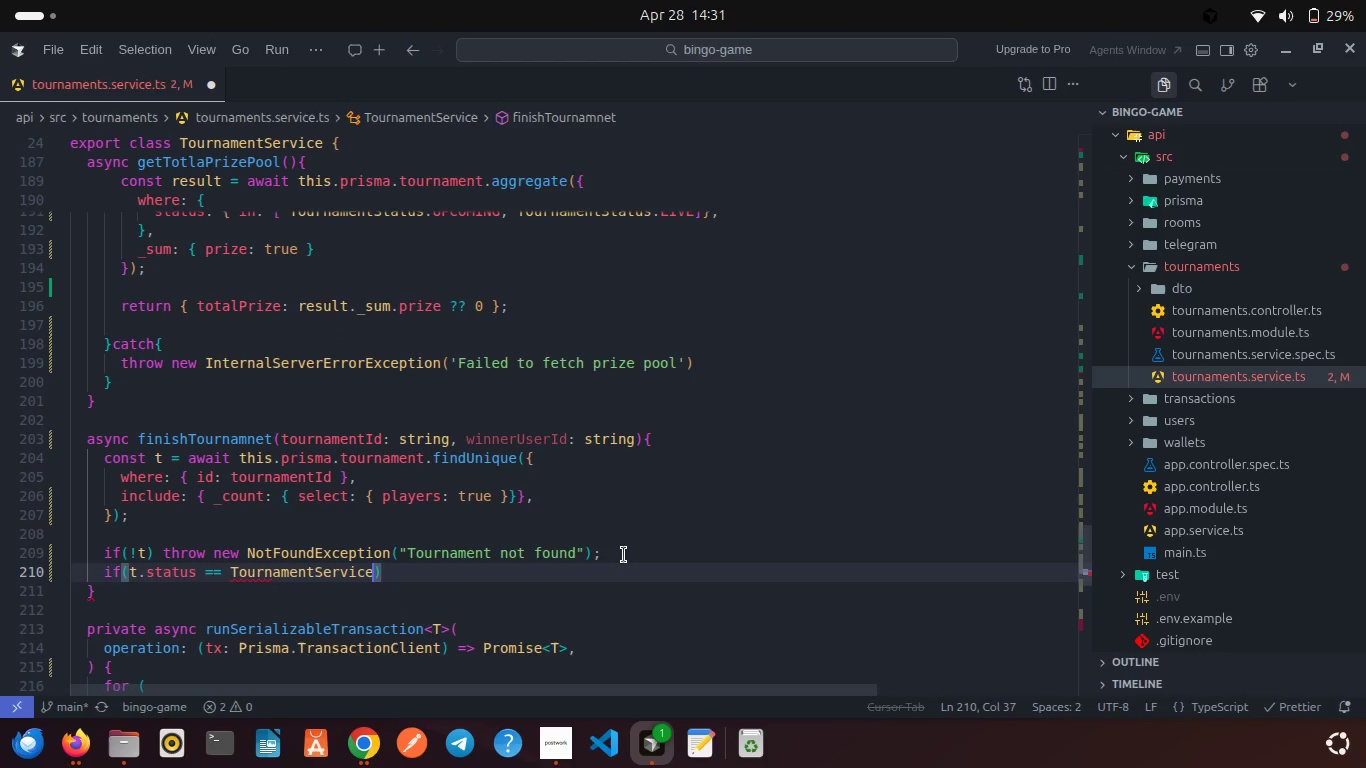 
type(.F)
key(Backspace)
key(Backspace)
key(Backspace)
key(Backspace)
key(Backspace)
key(Backspace)
key(Backspace)
key(Backspace)
key(Backspace)
type(St)
 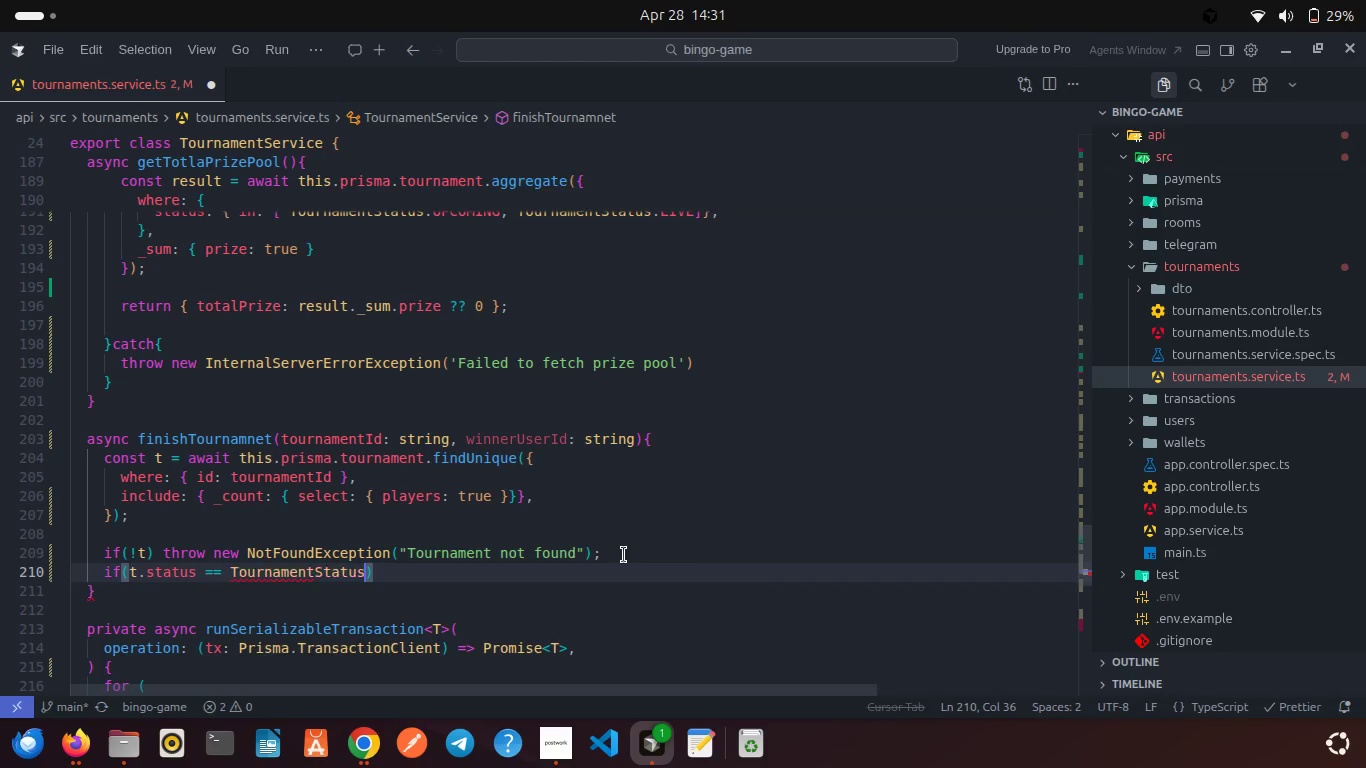 
 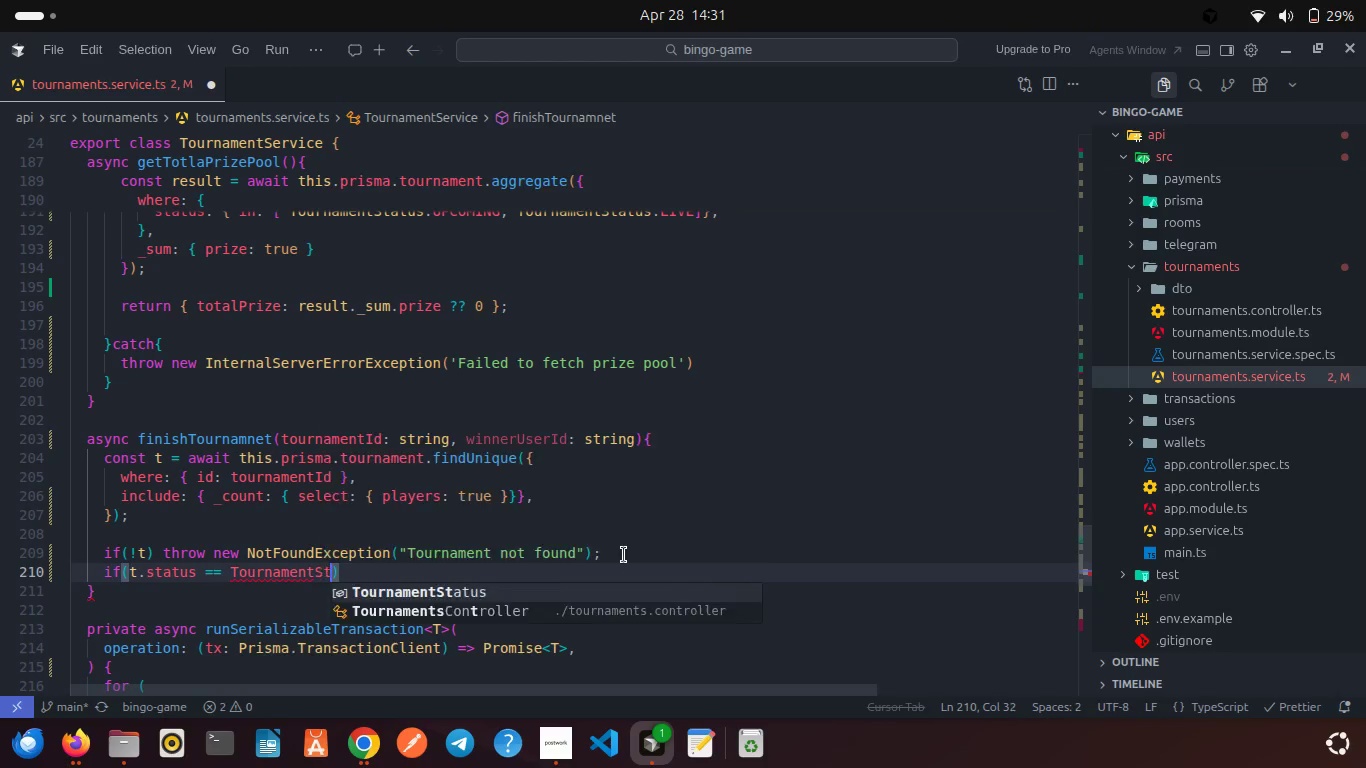 
key(Enter)
 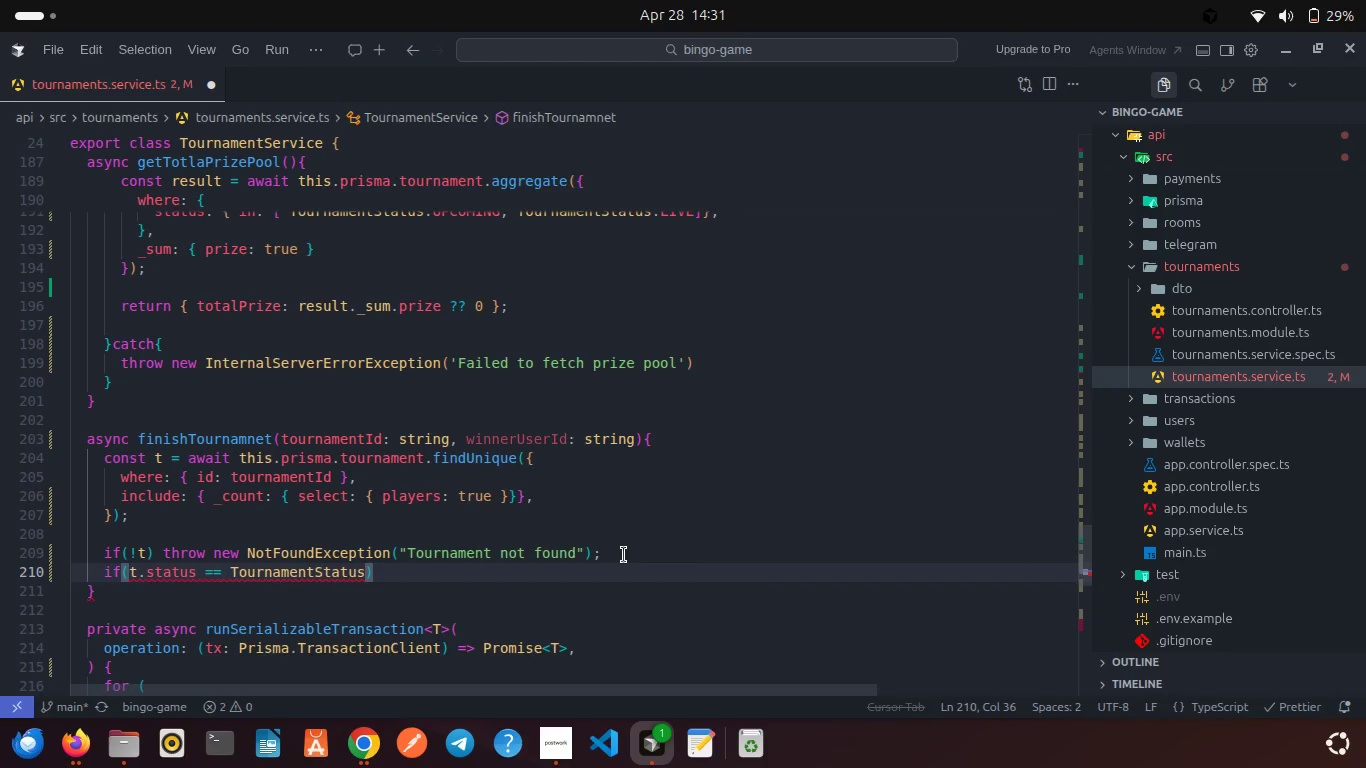 
type(.fi)
 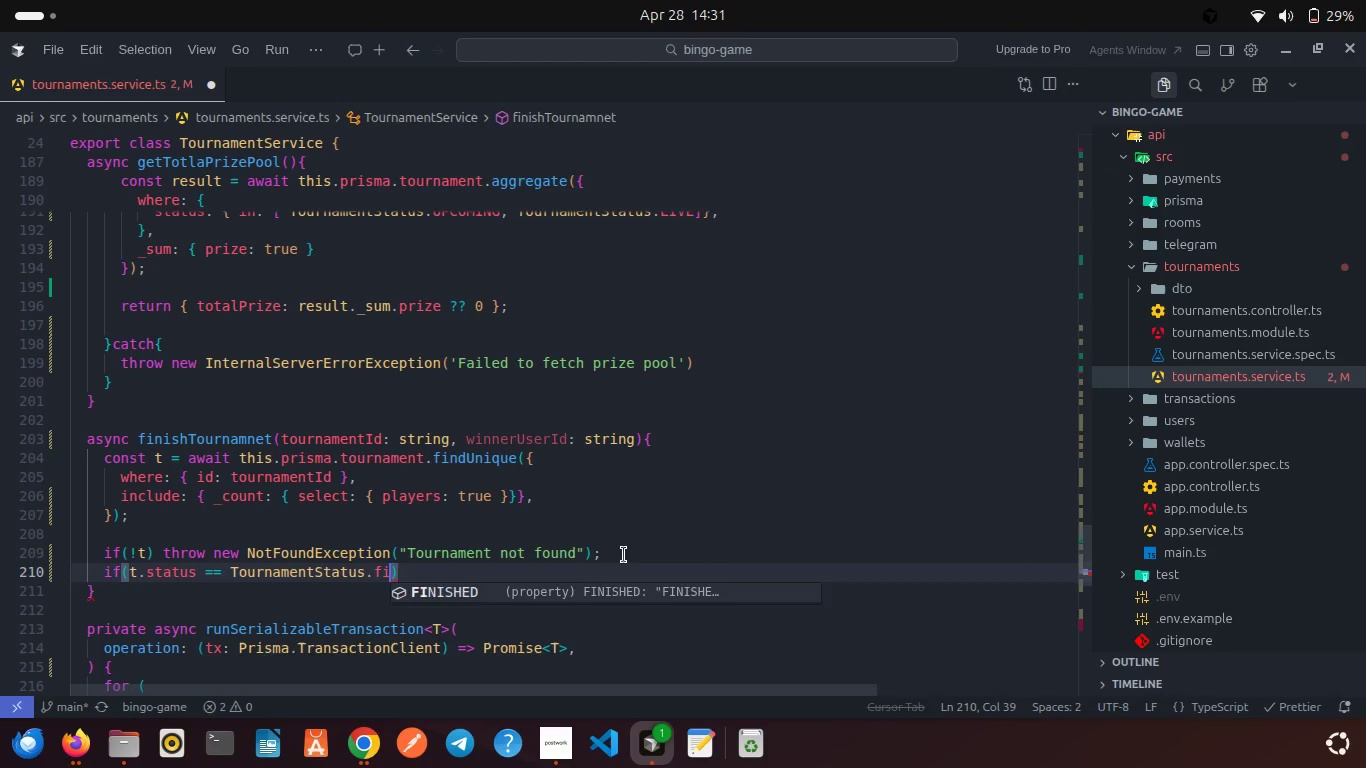 
key(Enter)
 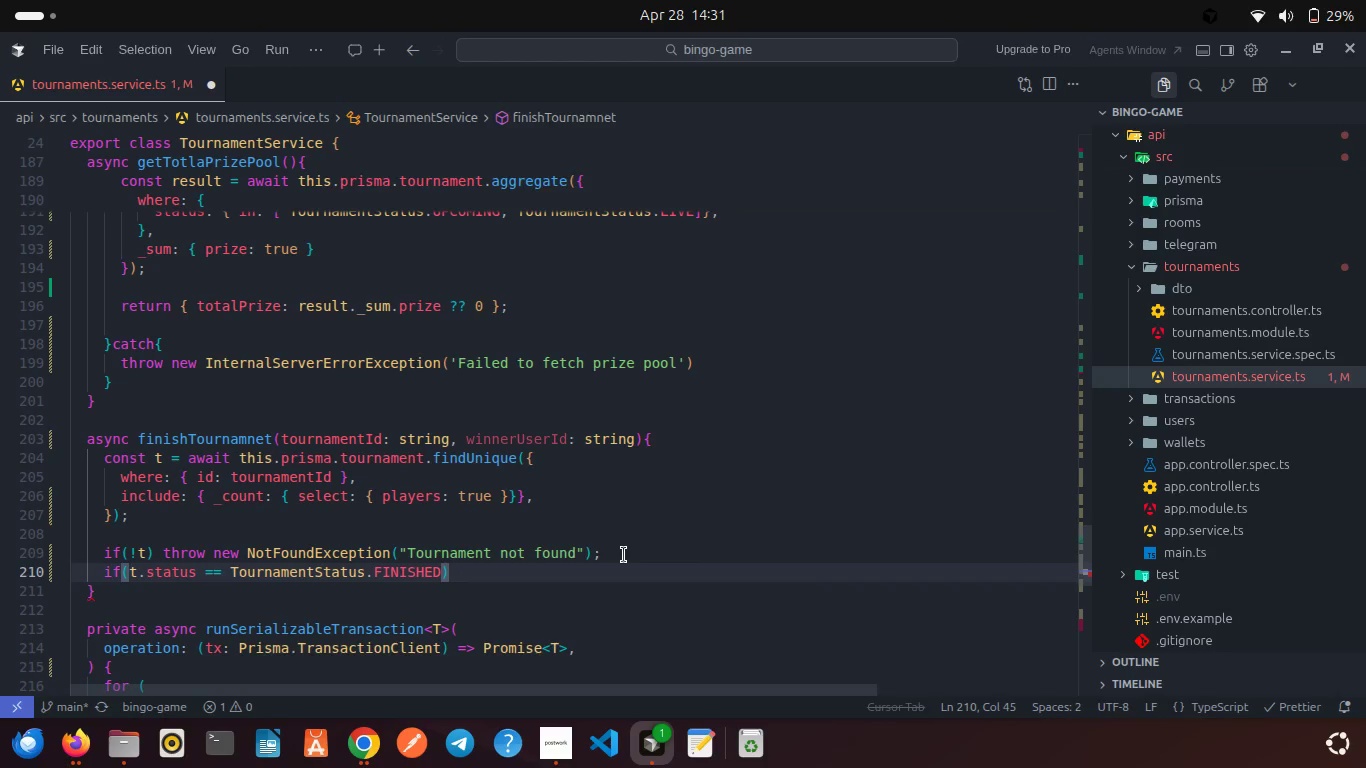 
type( || t.st)
 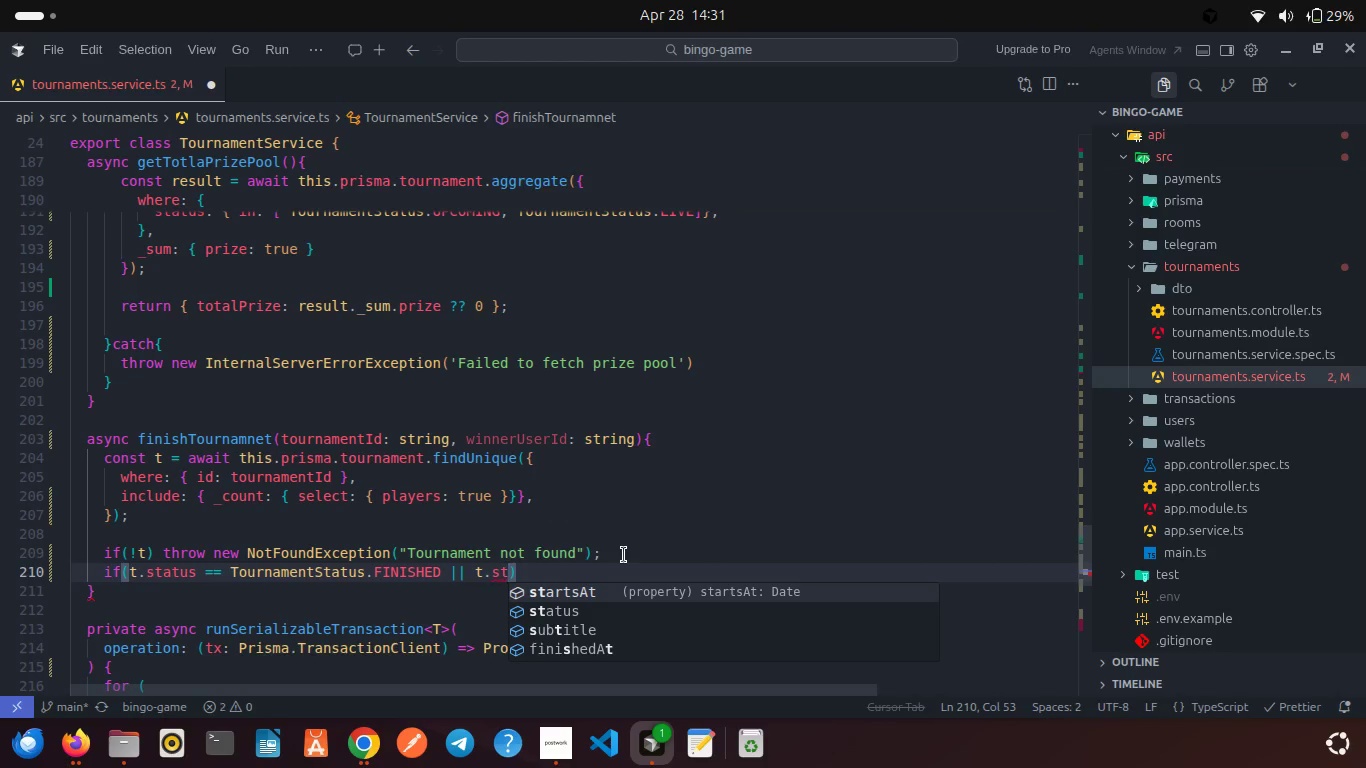 
key(ArrowDown)
 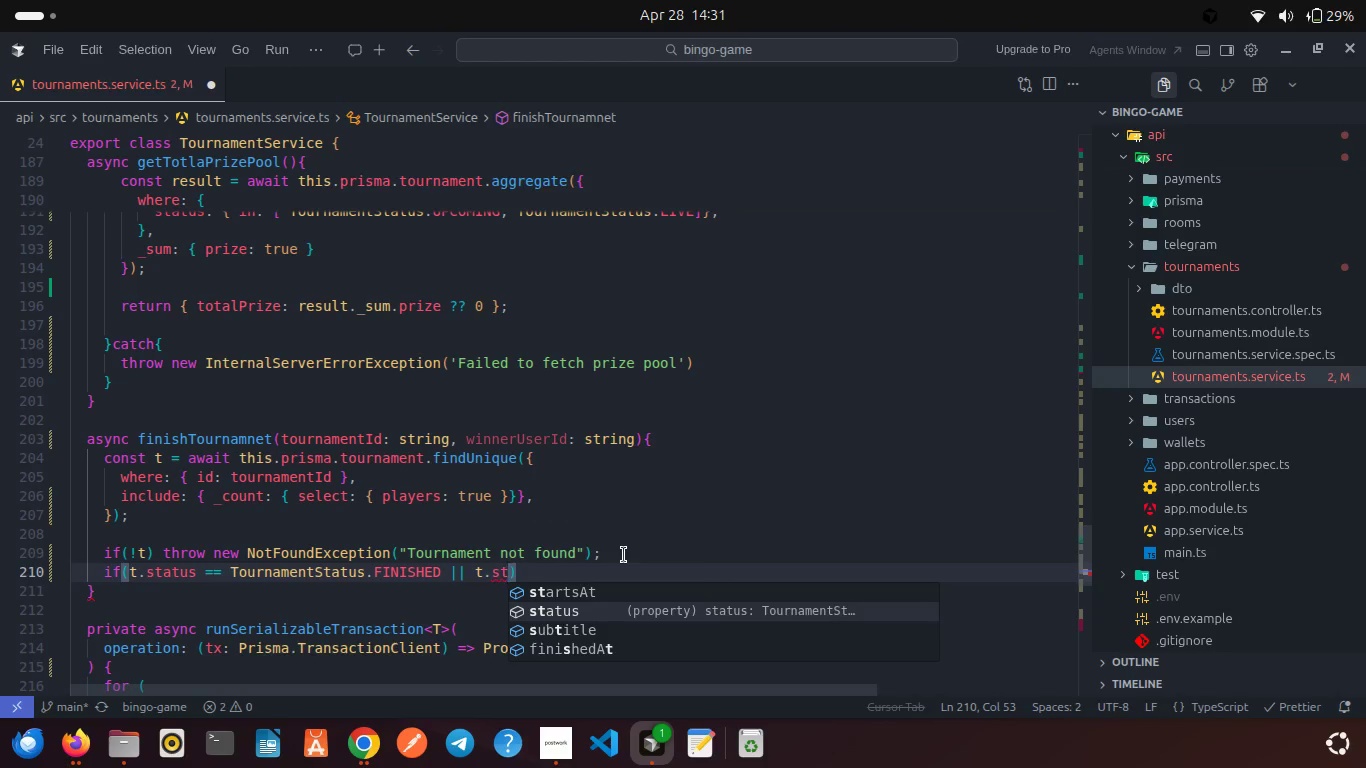 
key(Enter)
 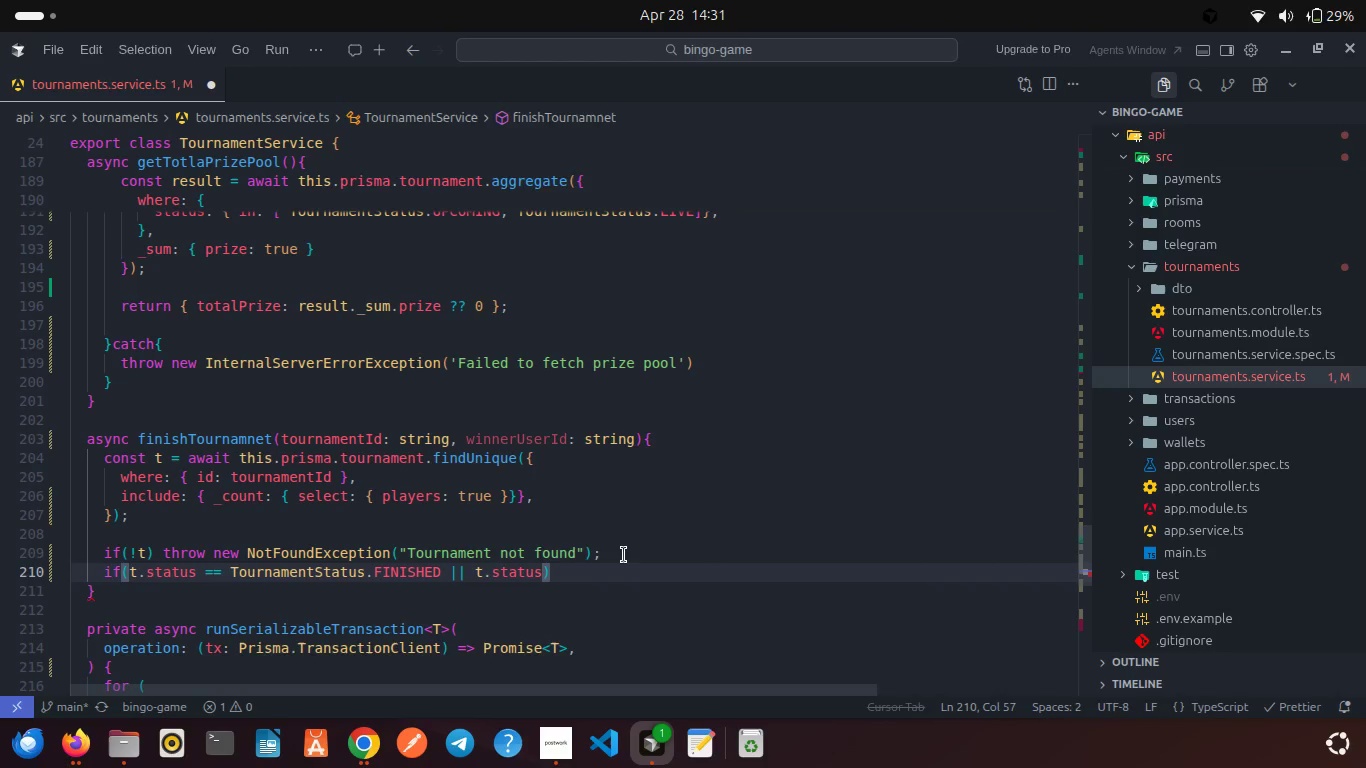 
type( === Tourn)
 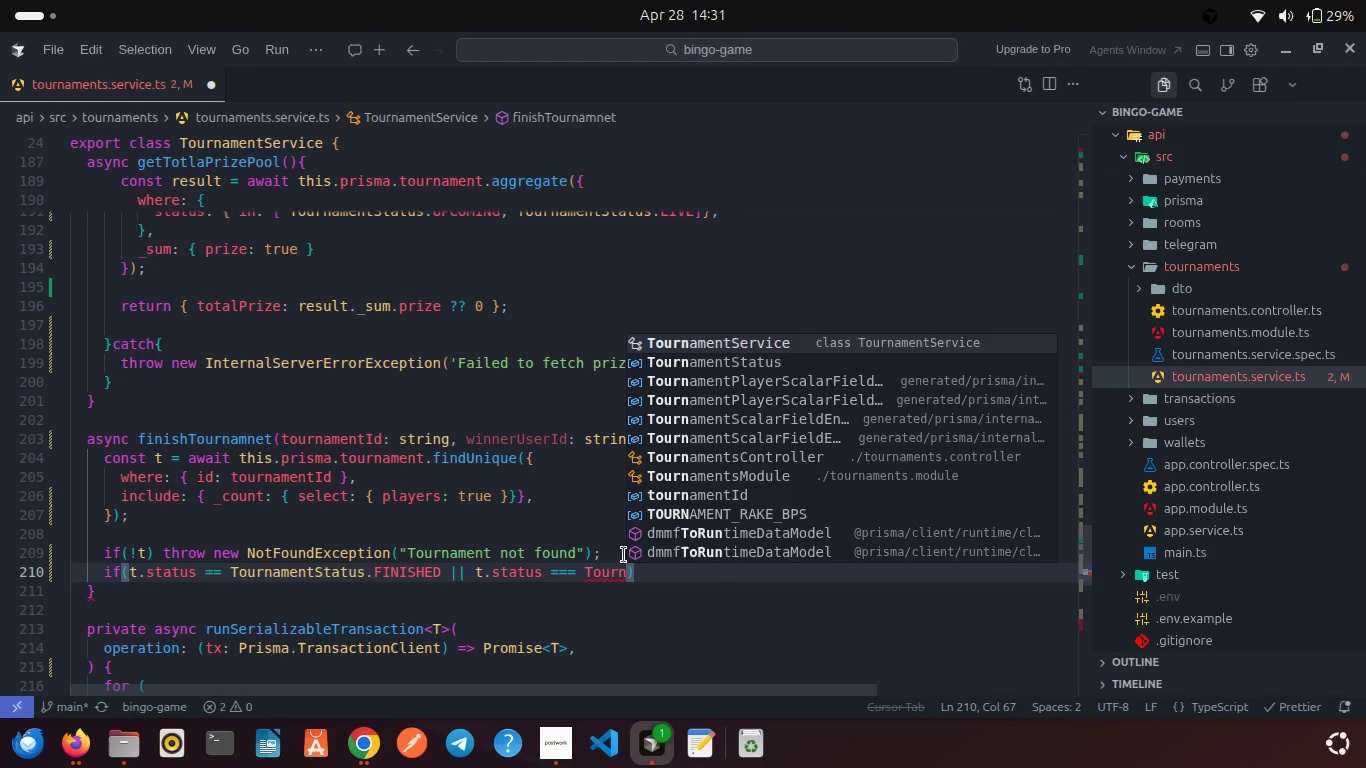 
key(ArrowDown)
 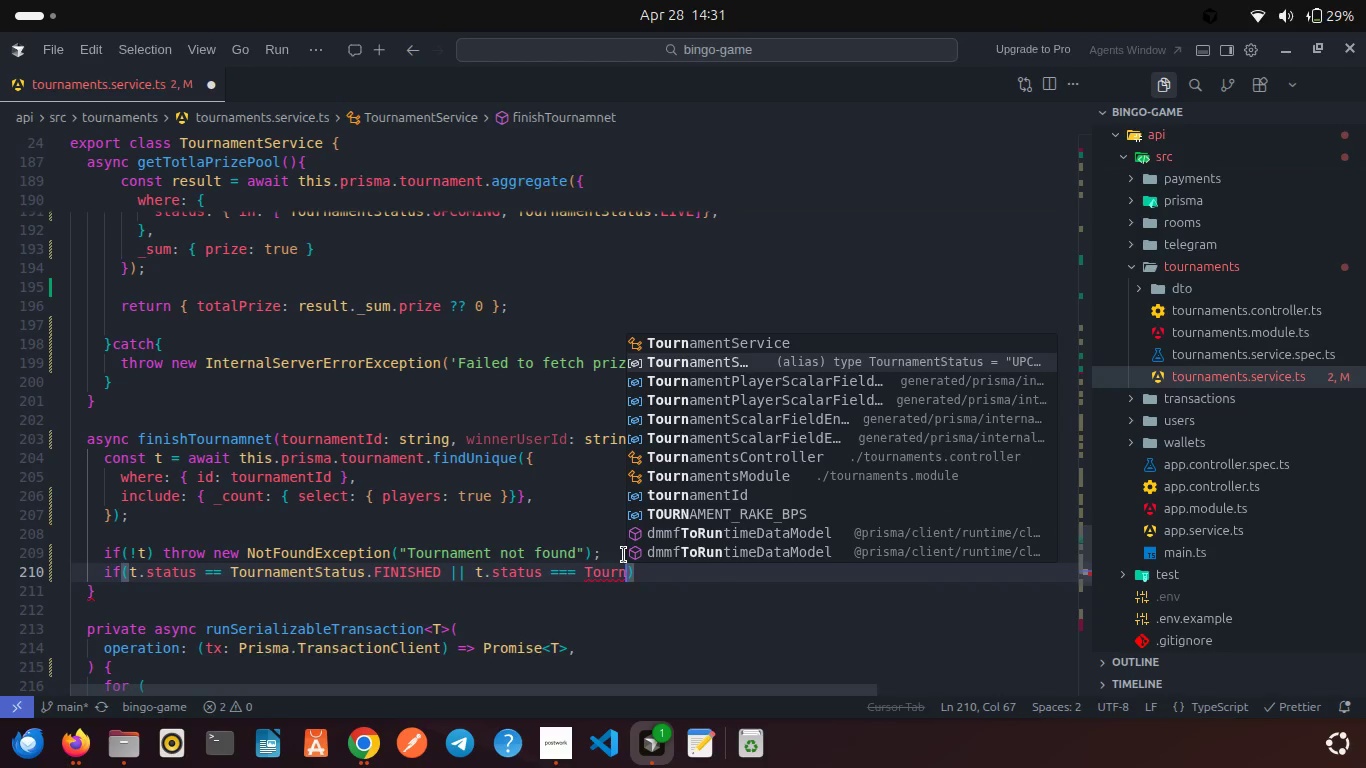 
key(Enter)
 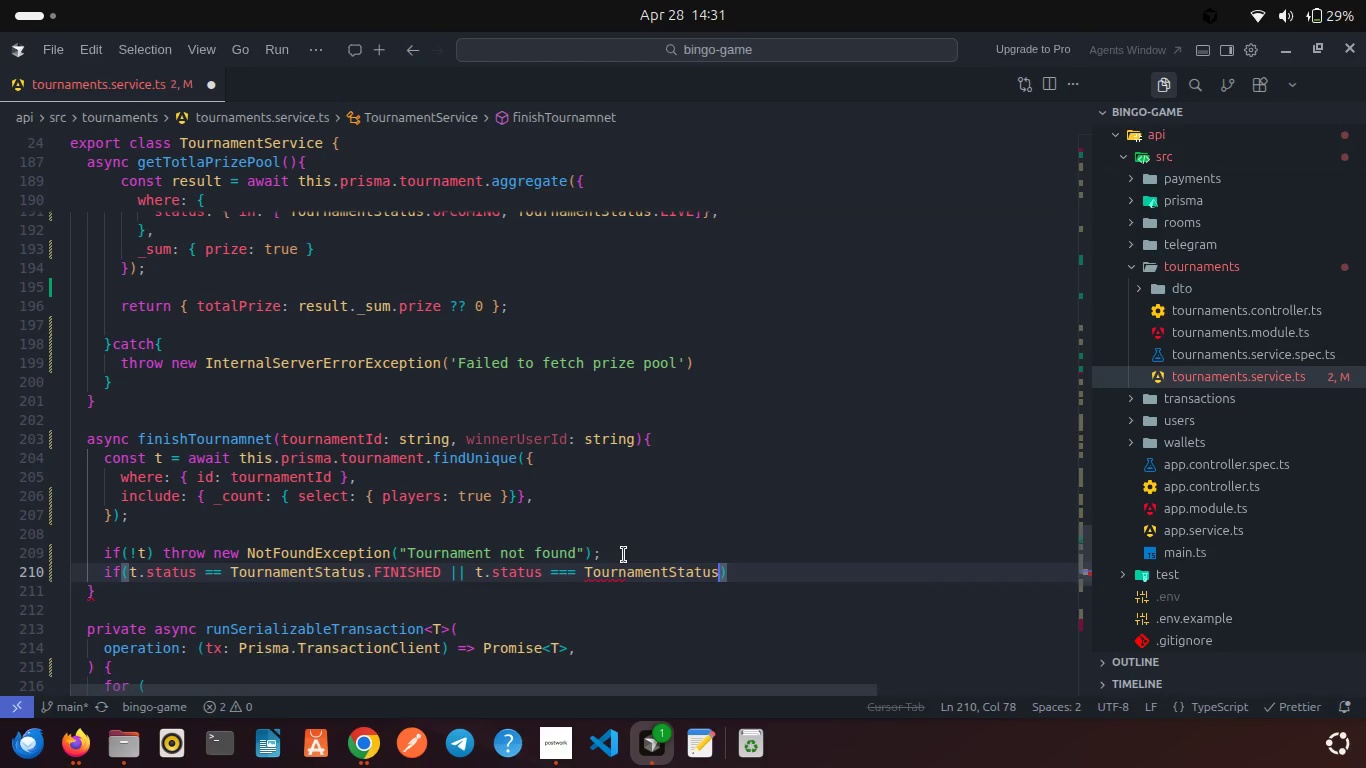 
key(Period)
 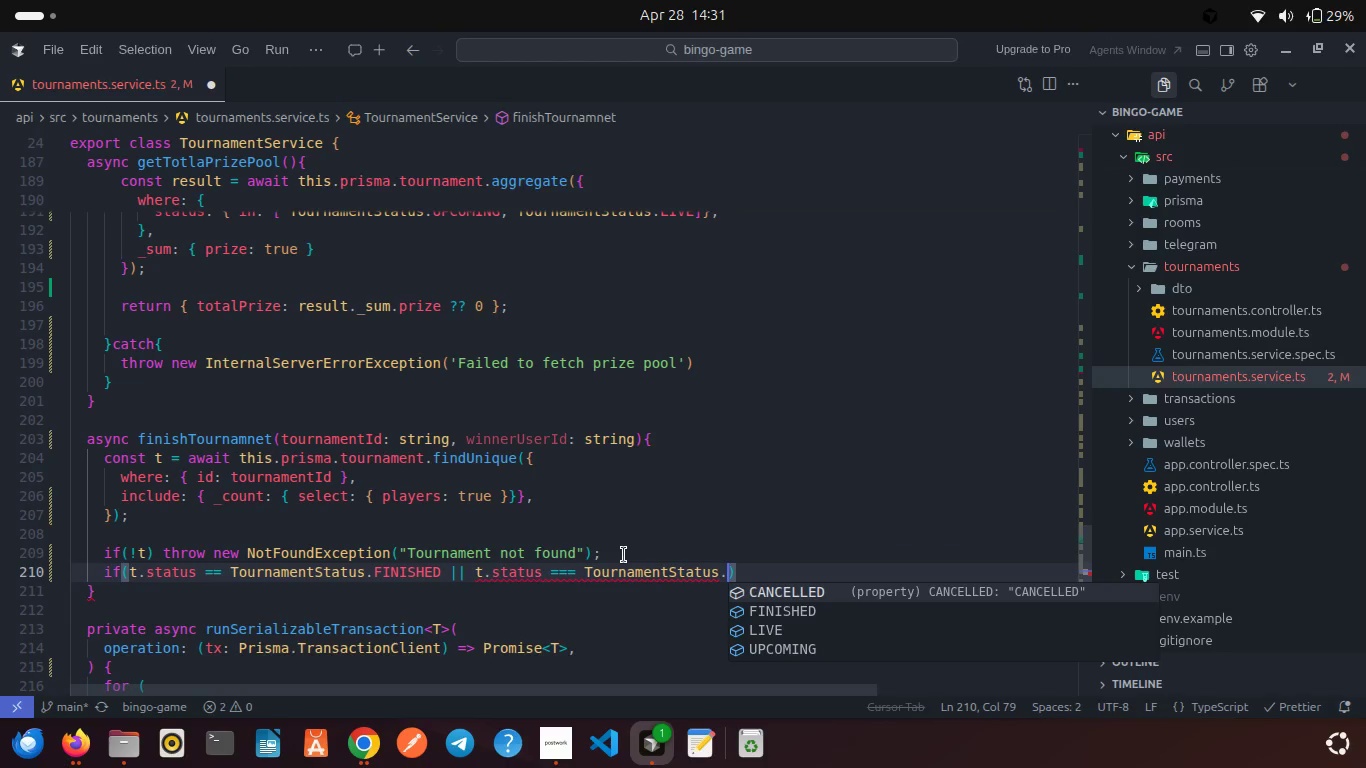 
key(Shift+C)
 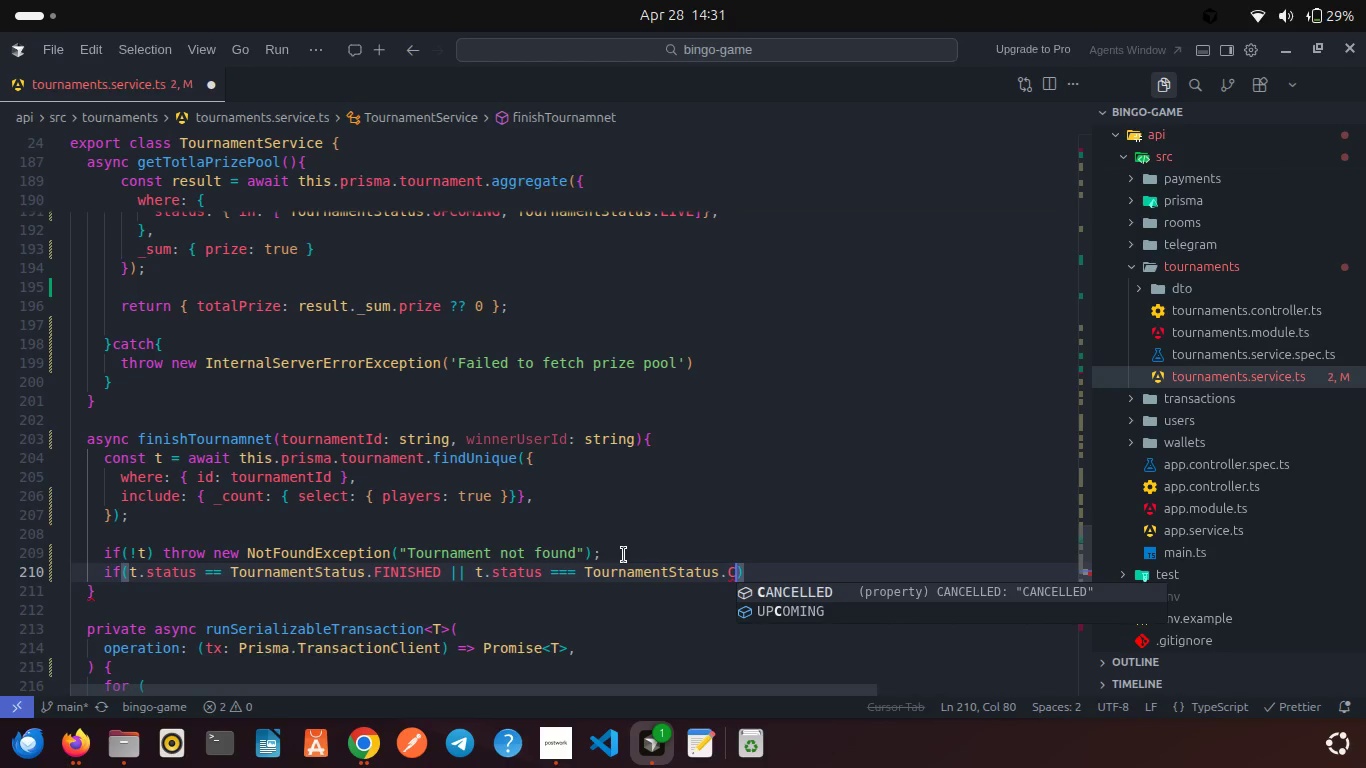 
key(Enter)
 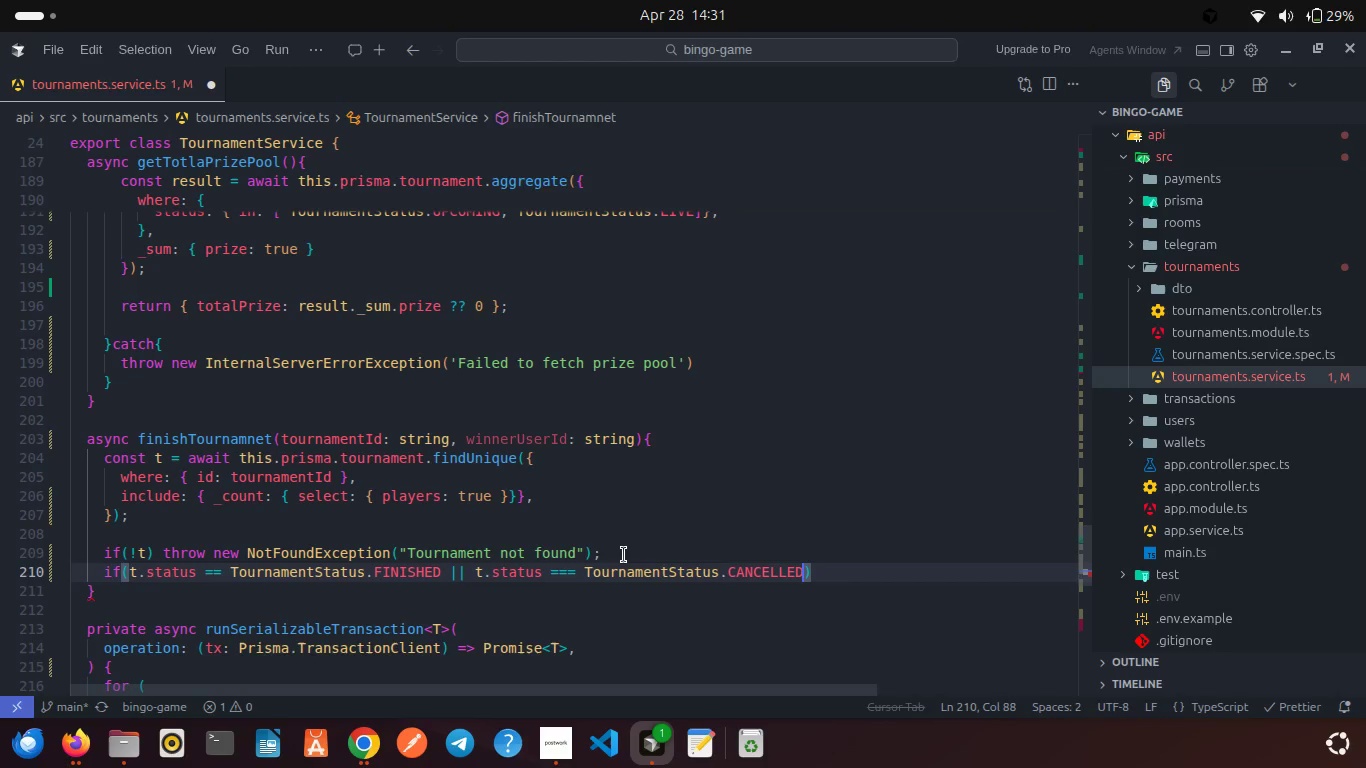 
key(ArrowRight)
 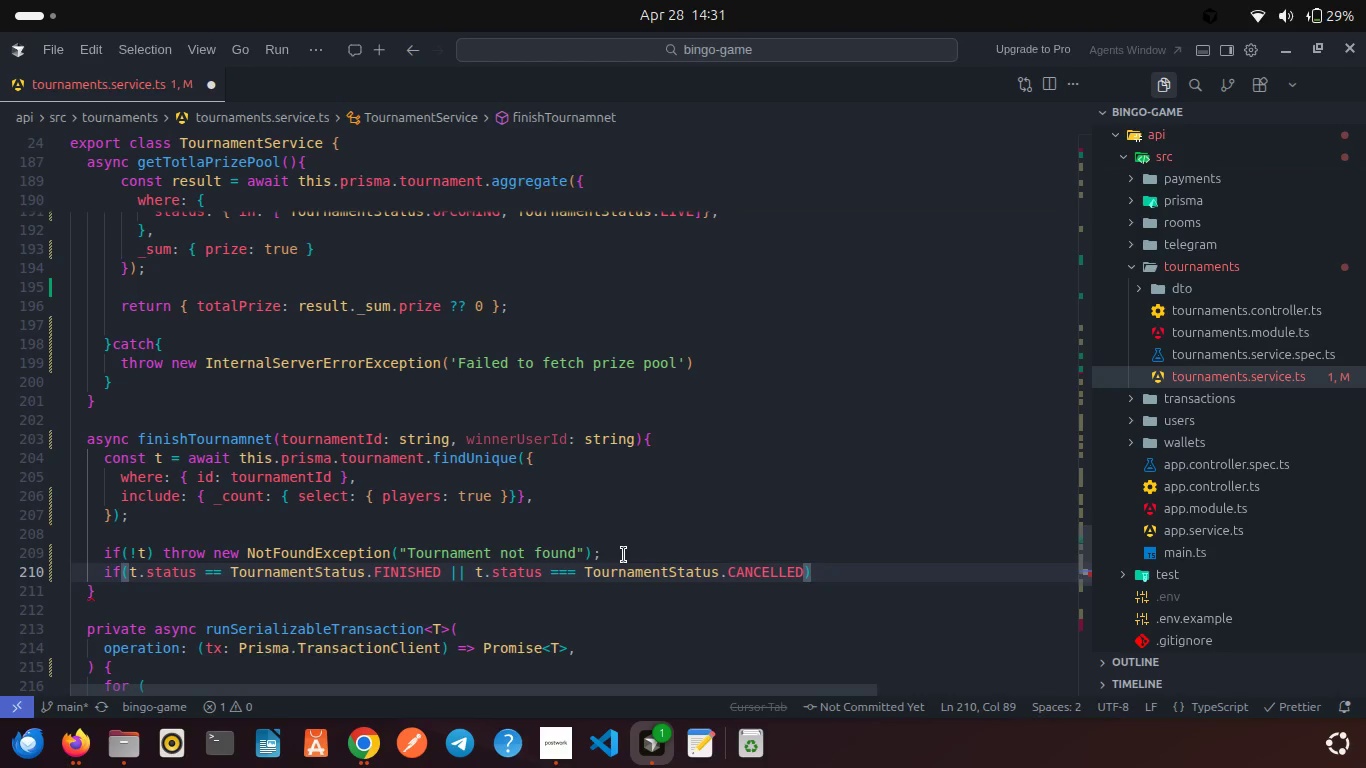 
key(Shift+ShiftRight)
 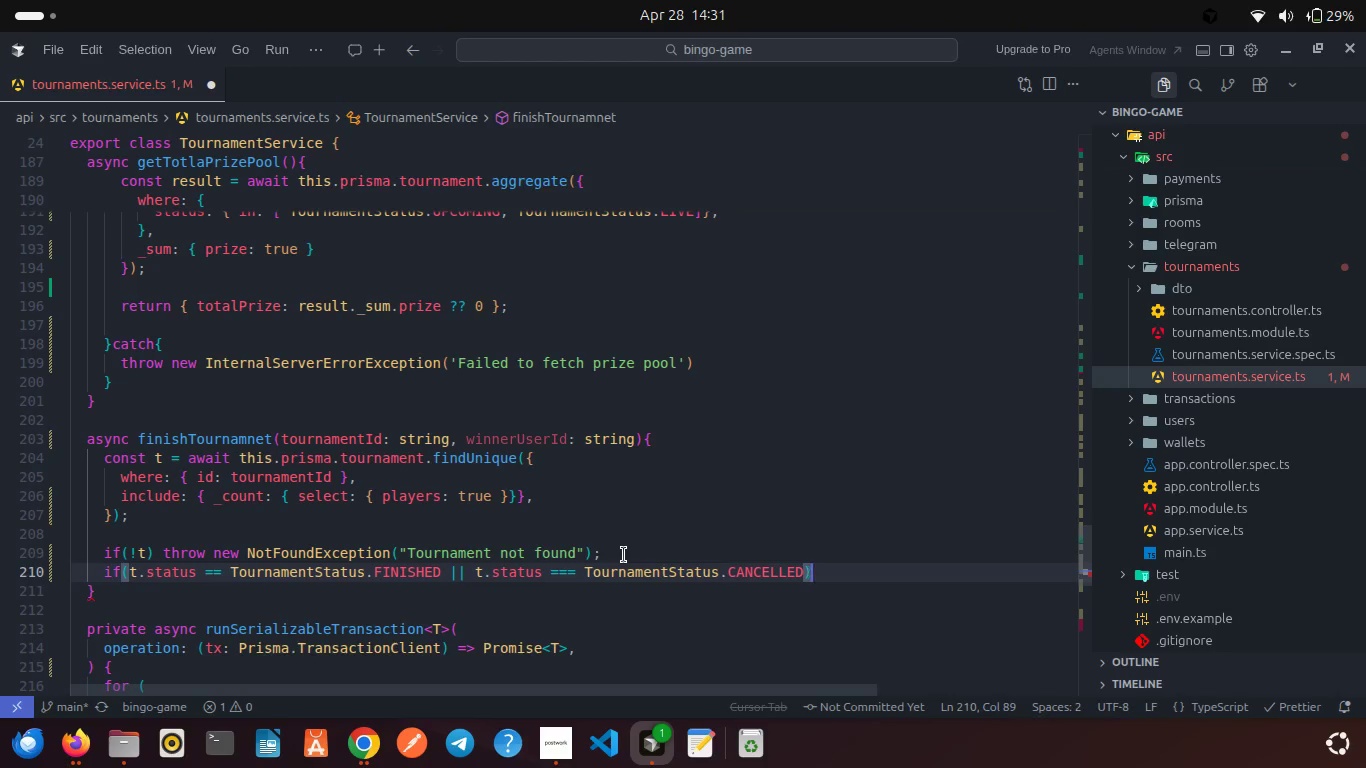 
key(Shift+BracketLeft)
 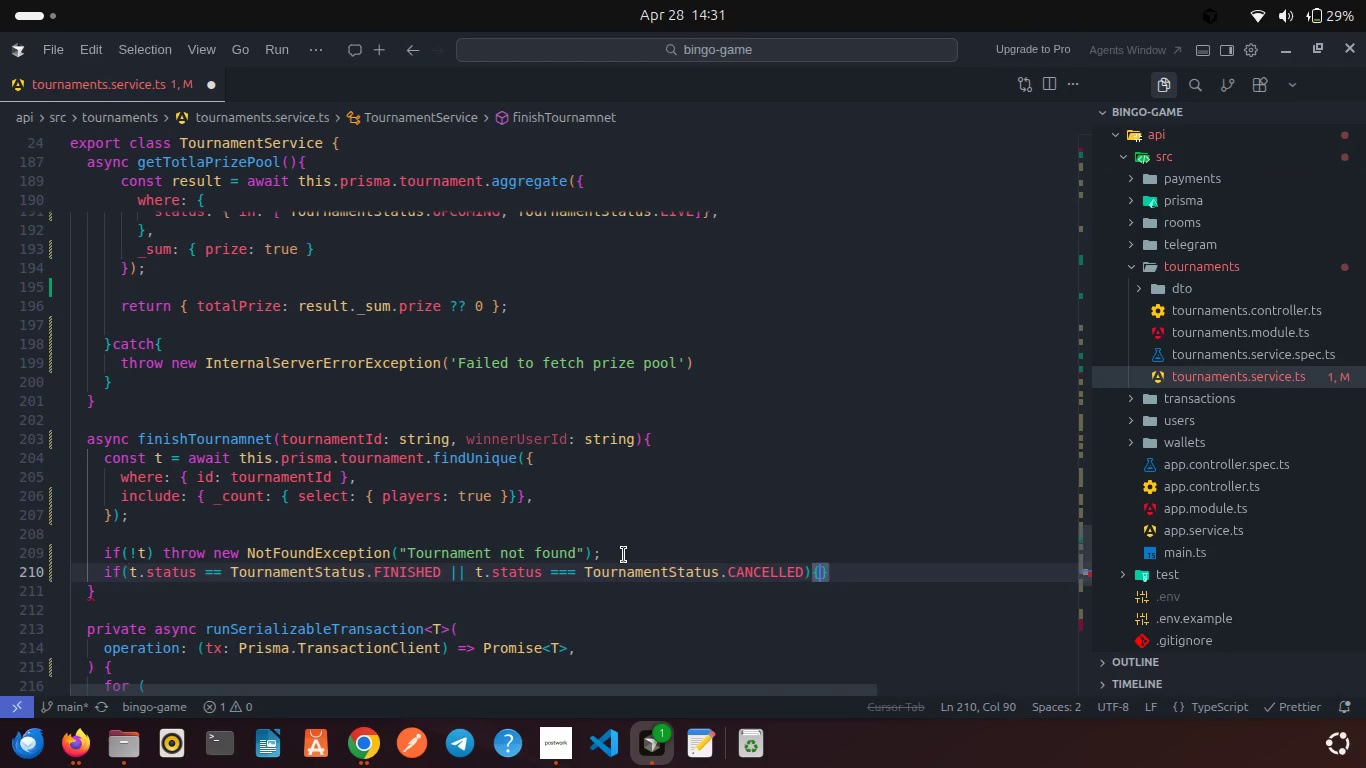 
key(Enter)
 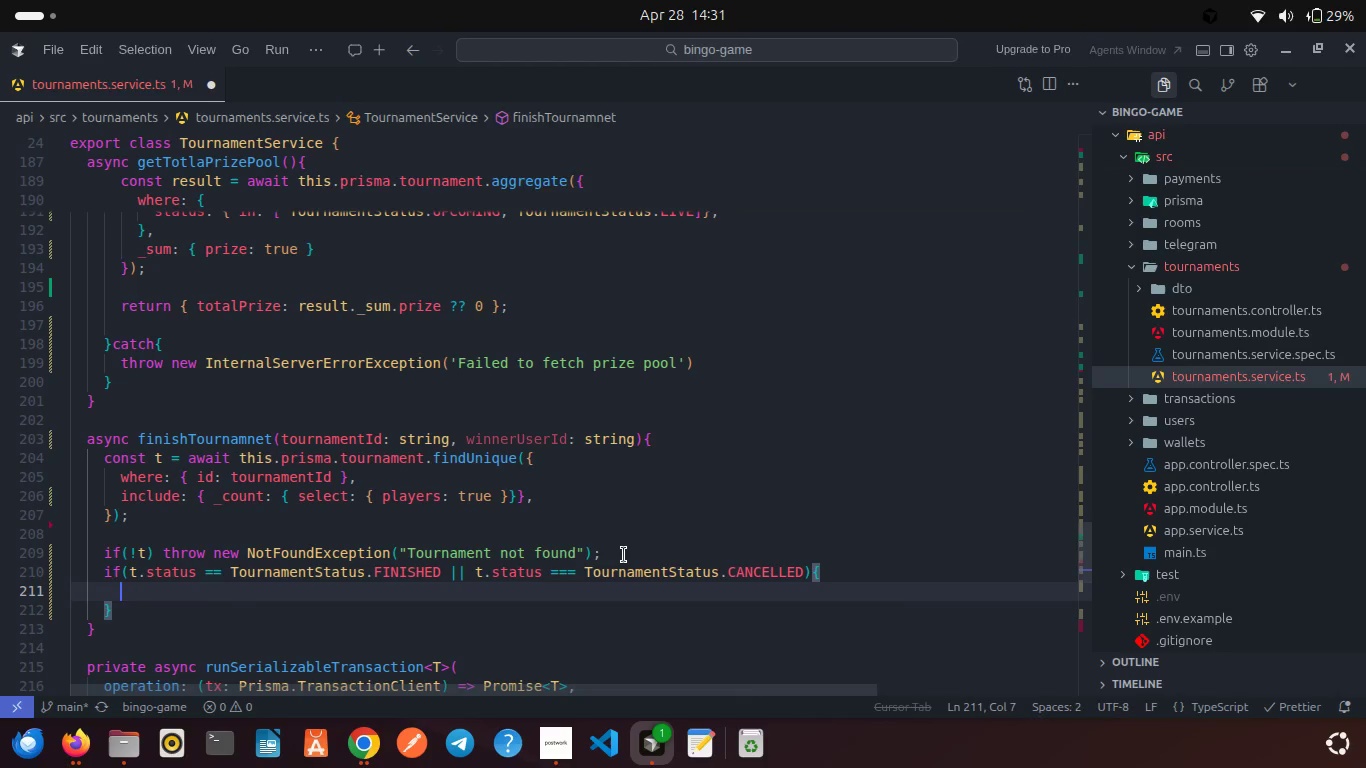 
type(thr)
 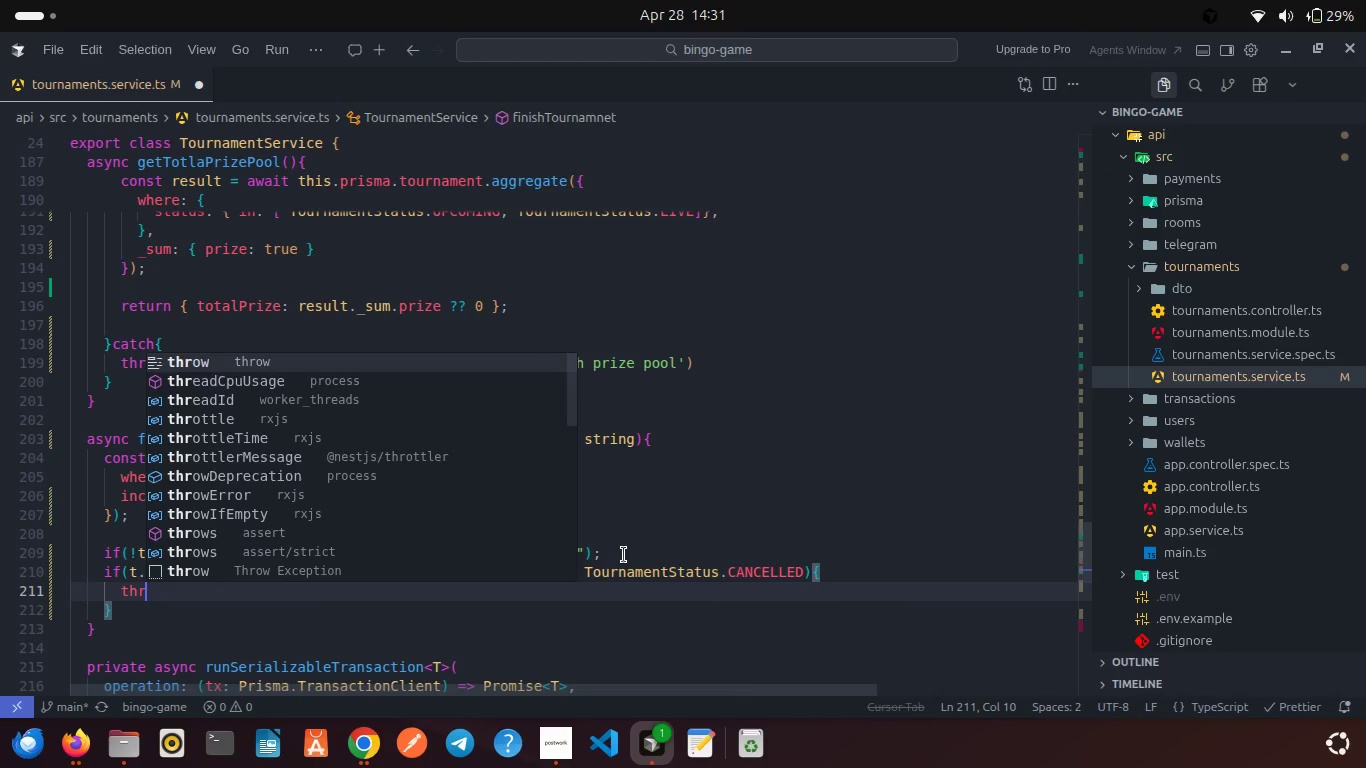 
key(Enter)
 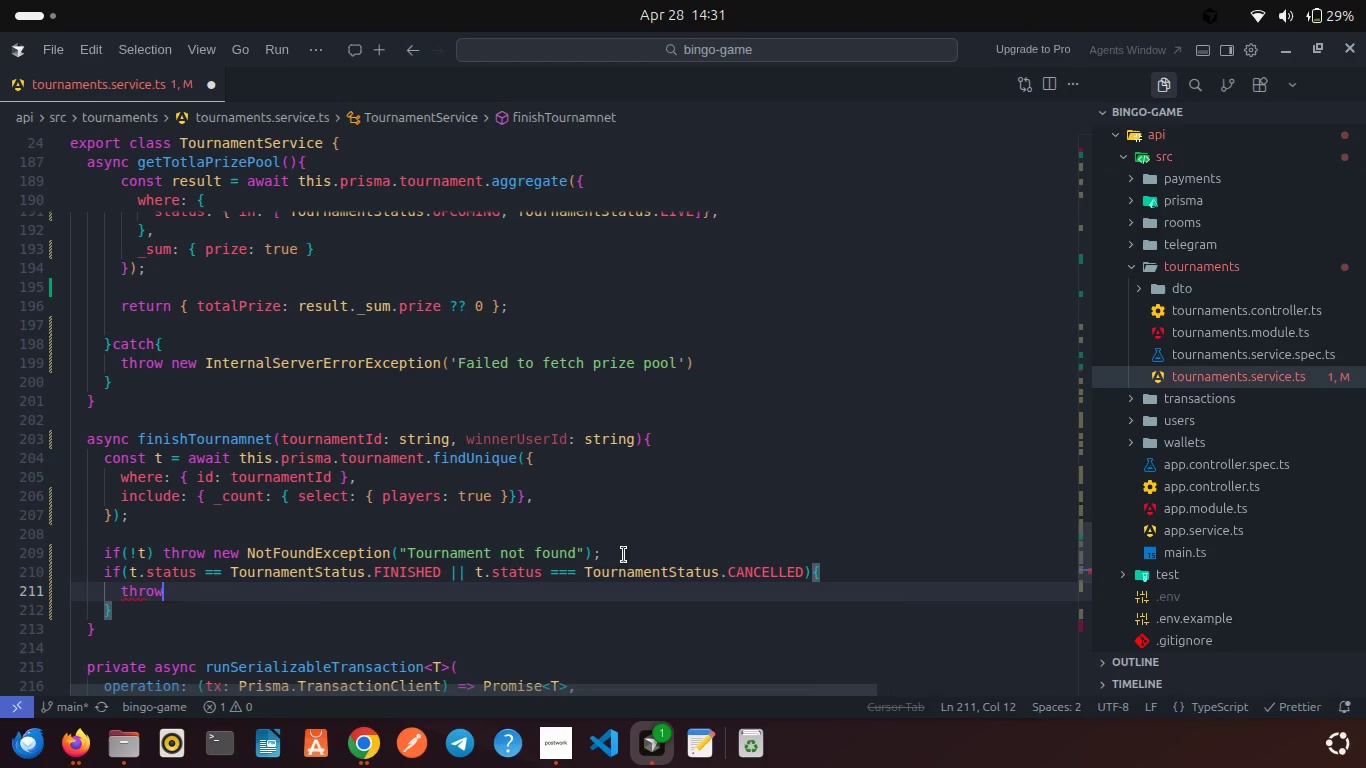 
type( new BadR)
 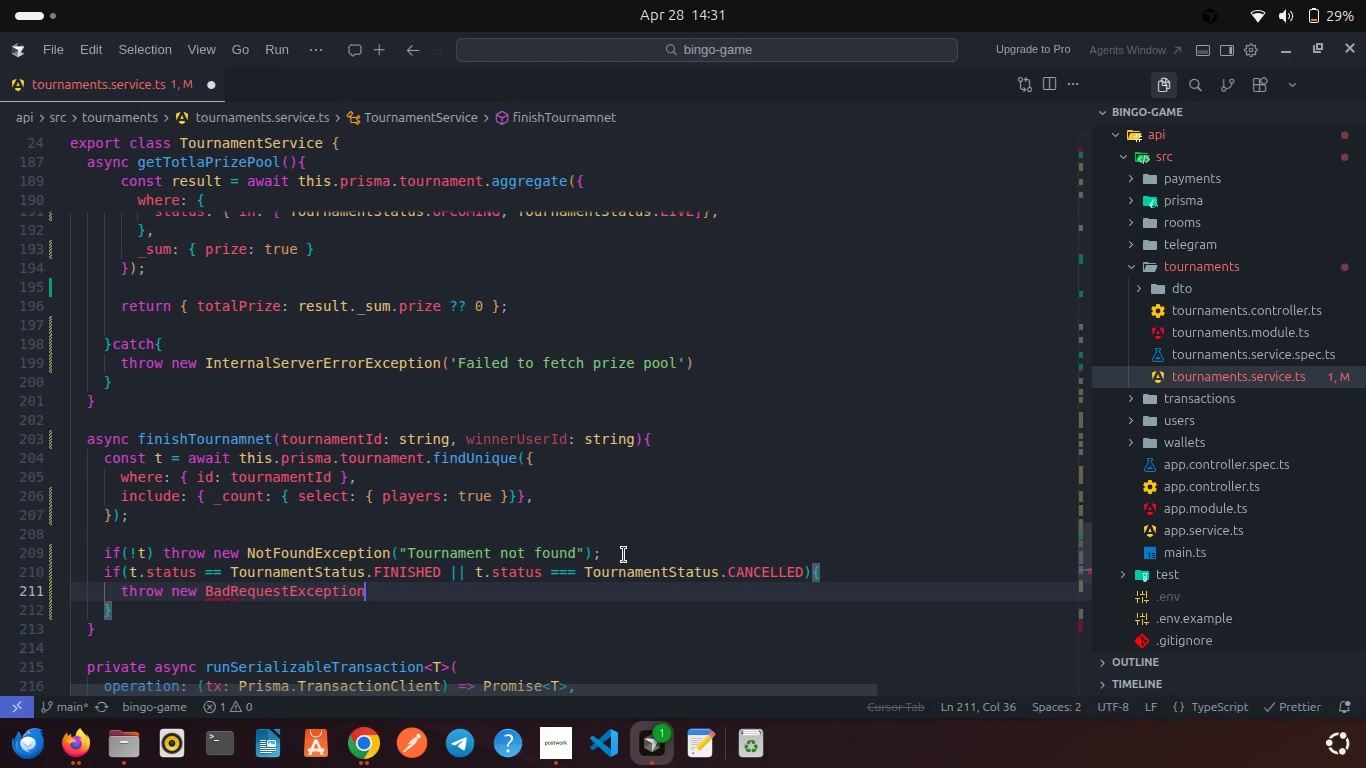 
 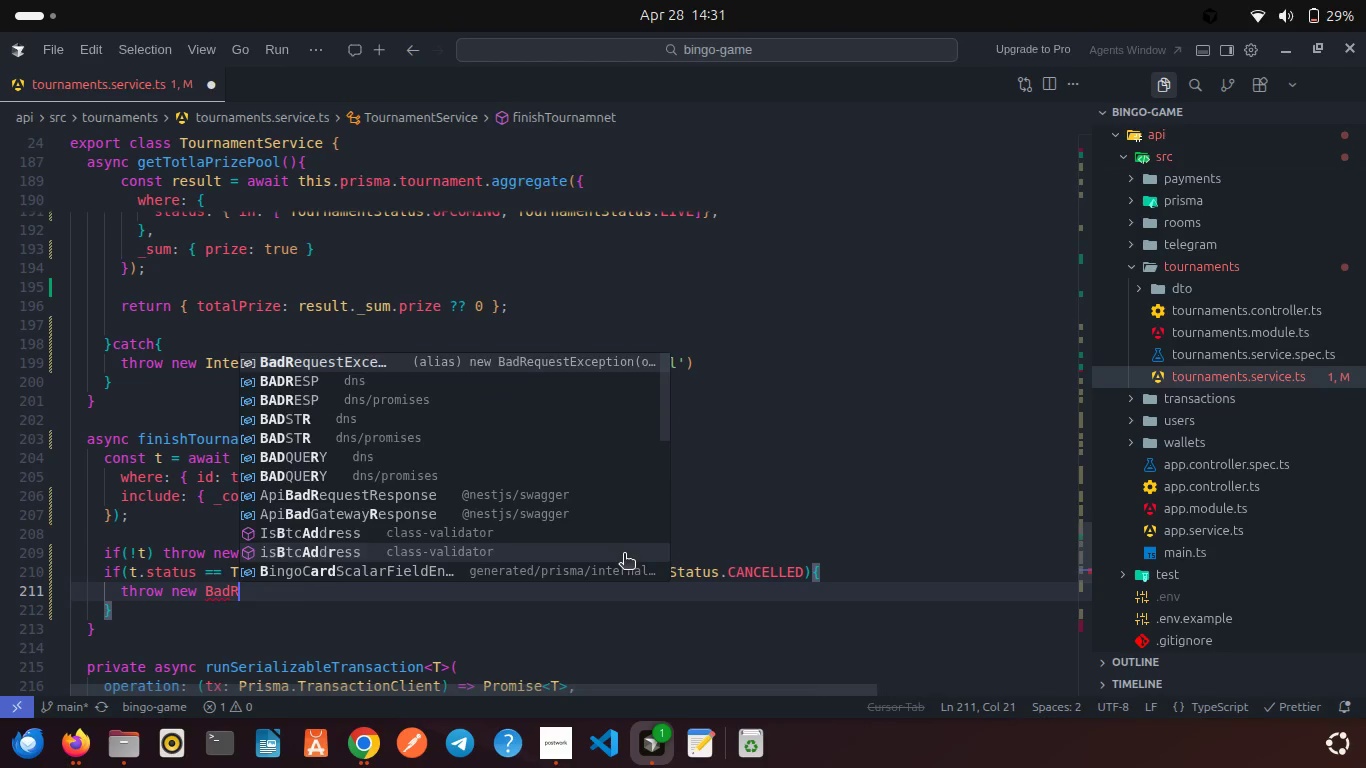 
key(Enter)
 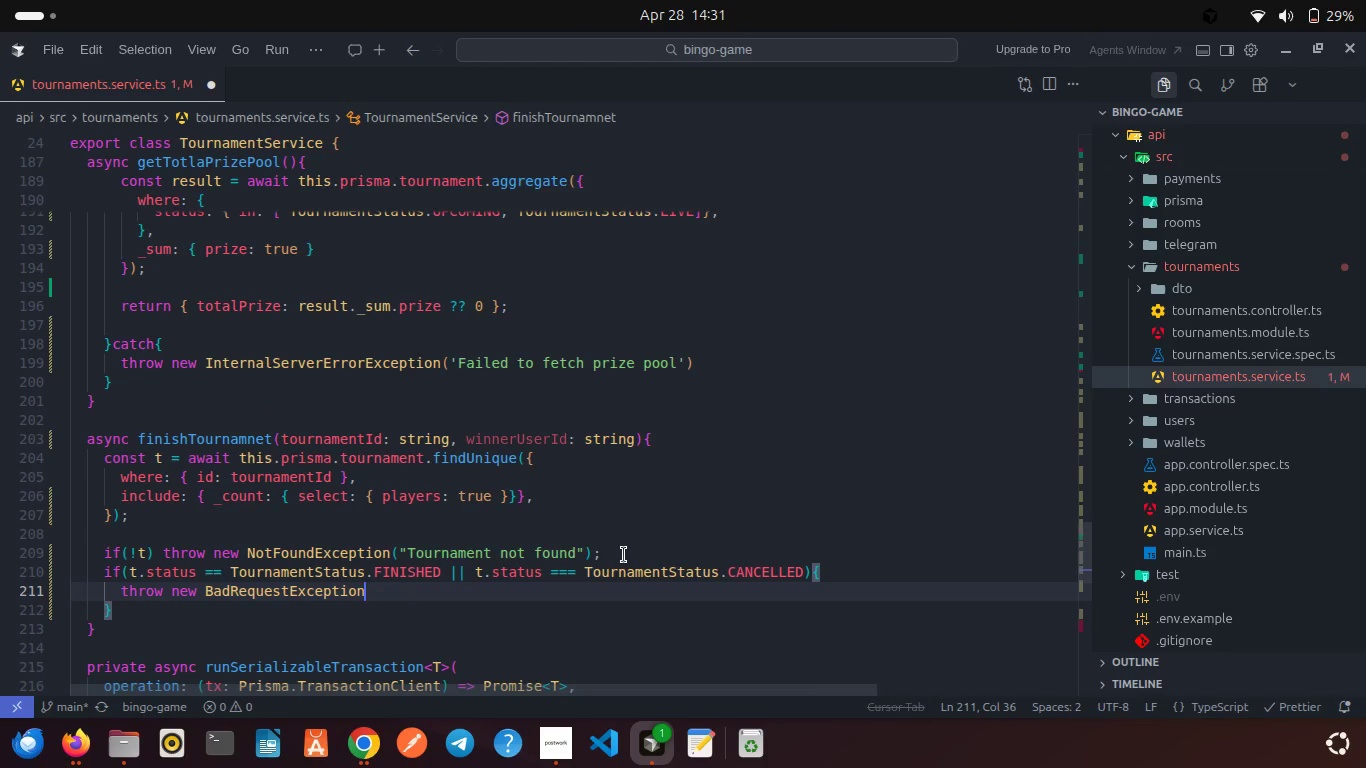 
type(('Tournament already ended)
 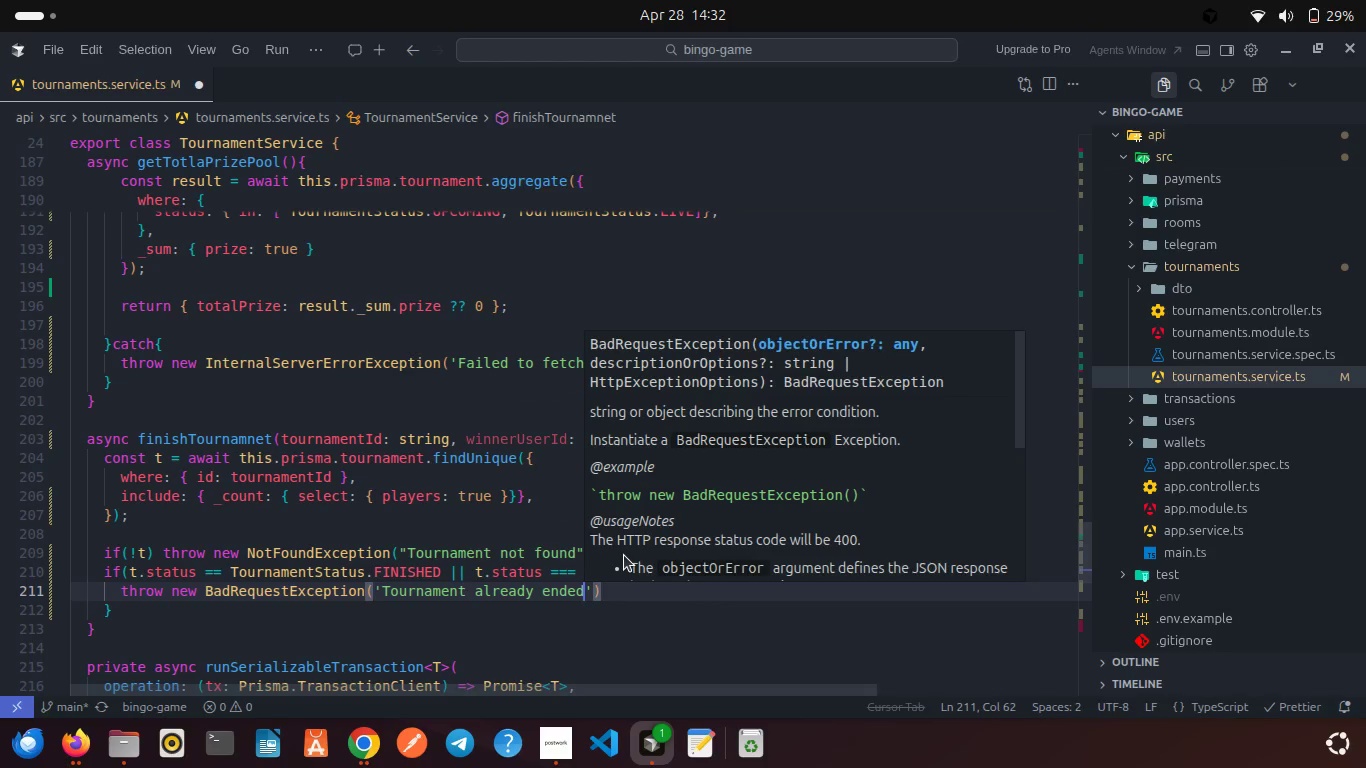 
key(ArrowRight)
 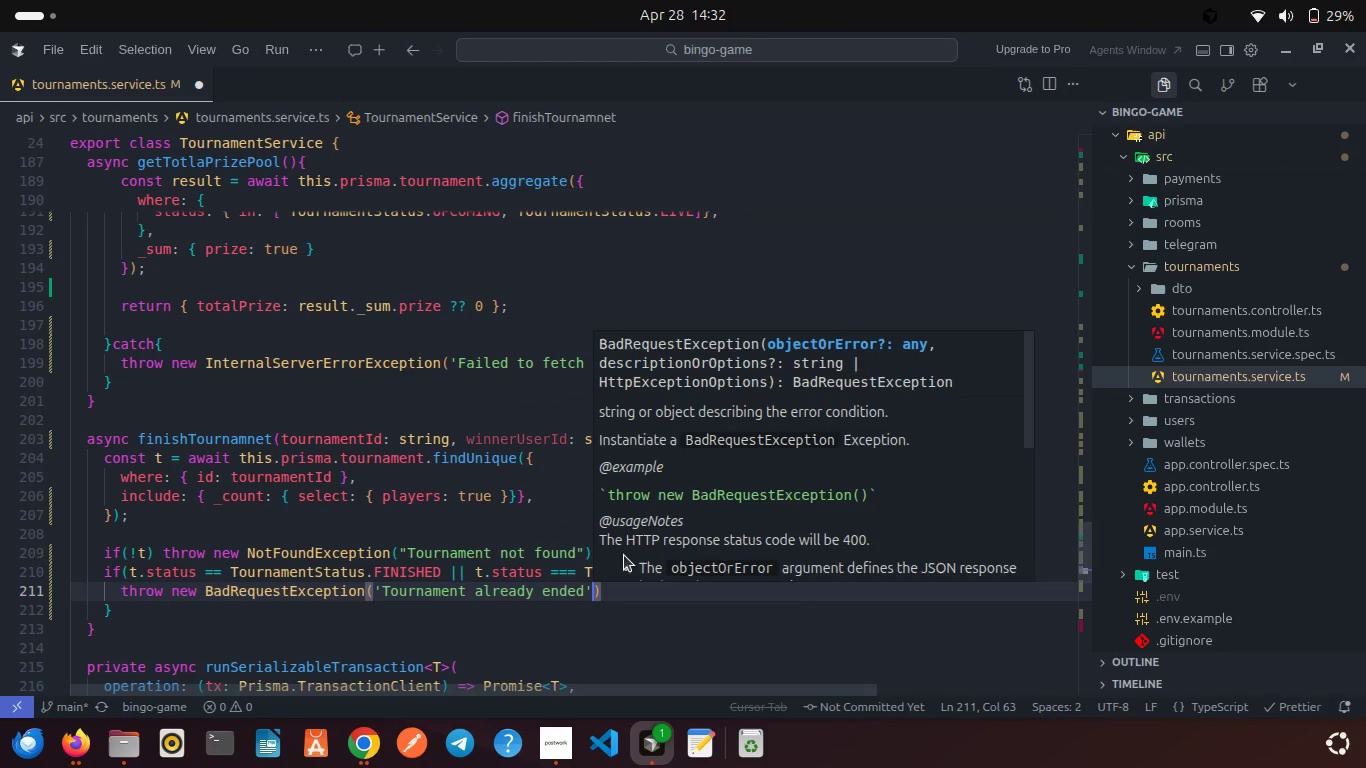 
key(ArrowRight)
 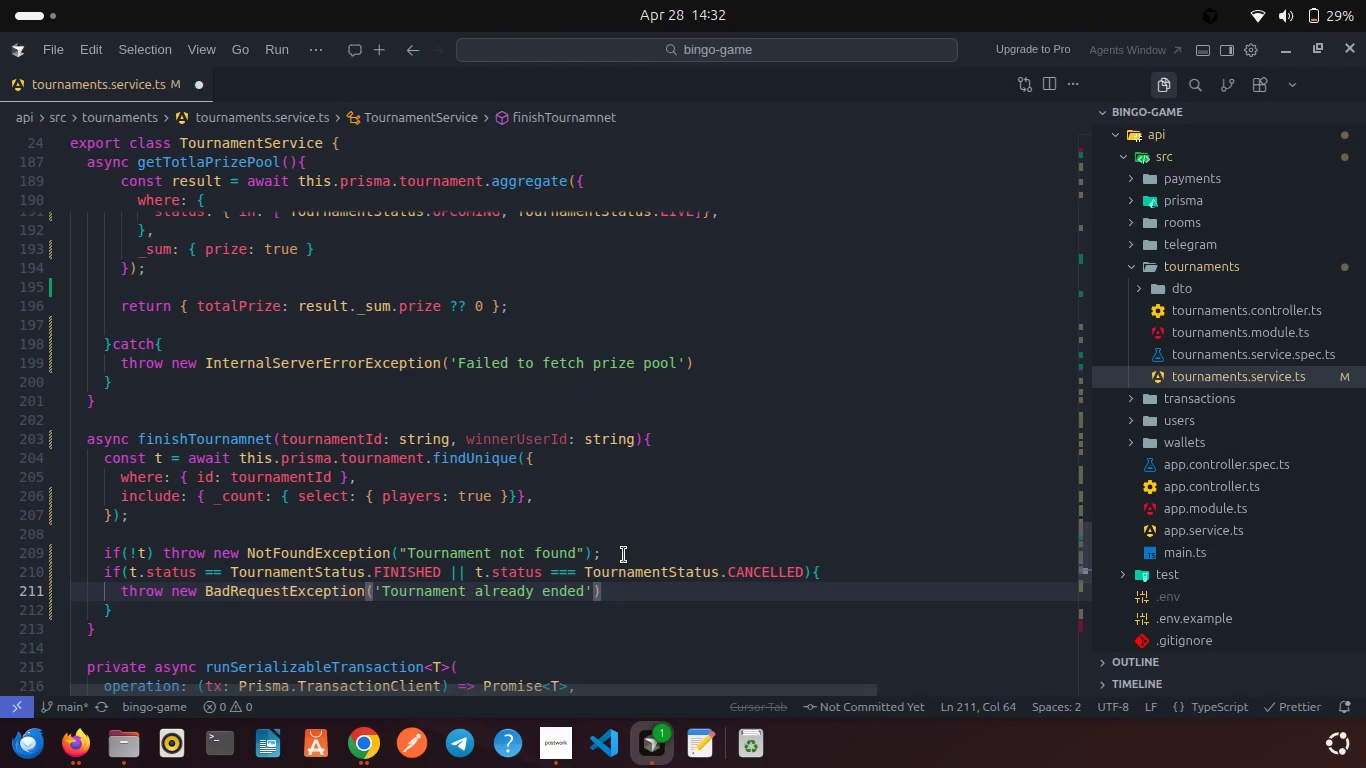 
key(Semicolon)
 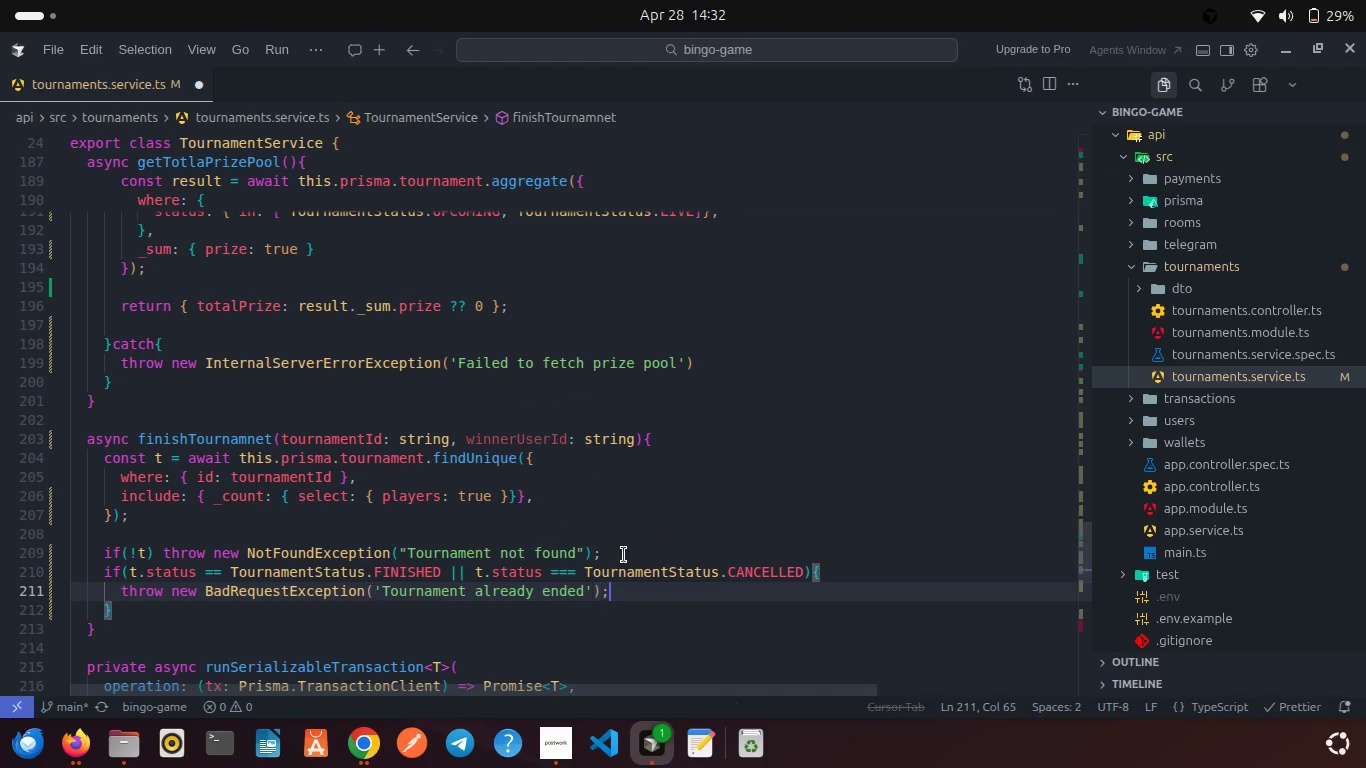 
key(Control+S)
 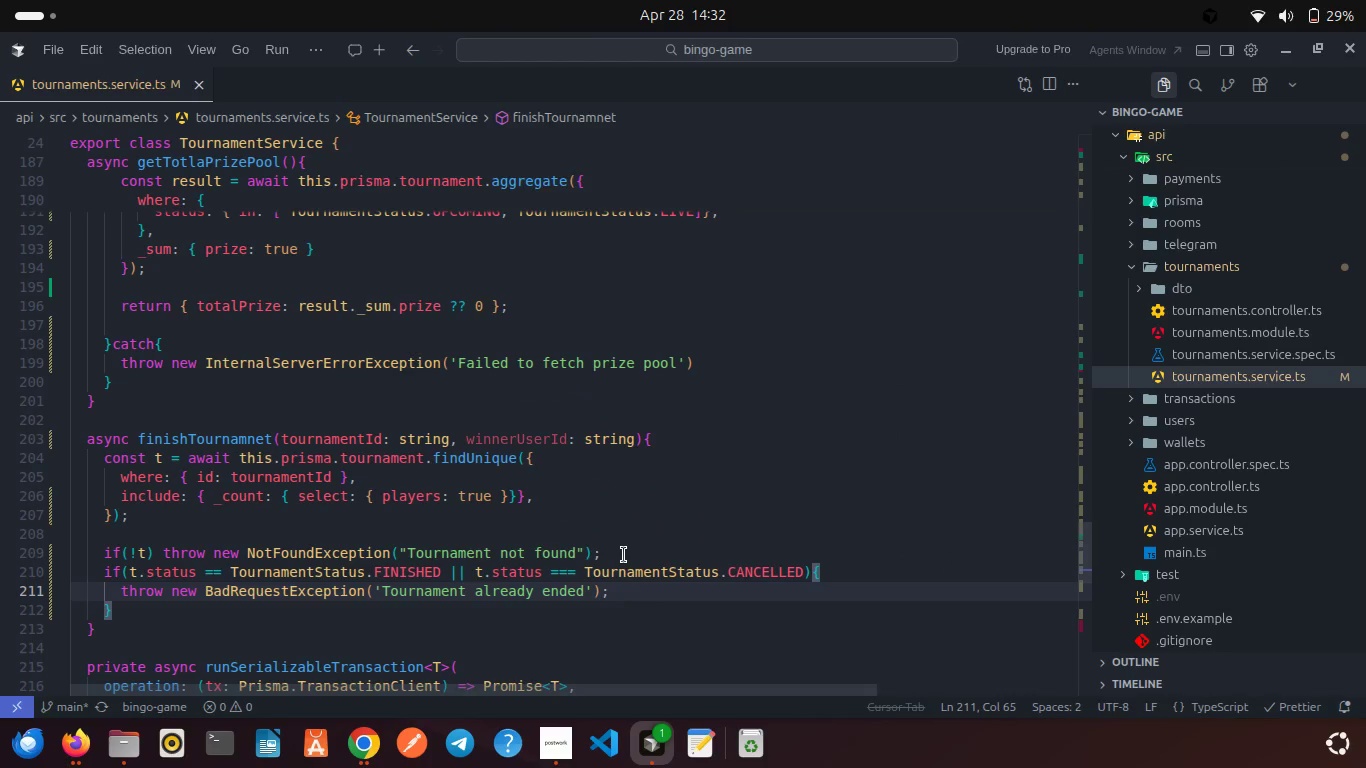 
key(Control+A)
 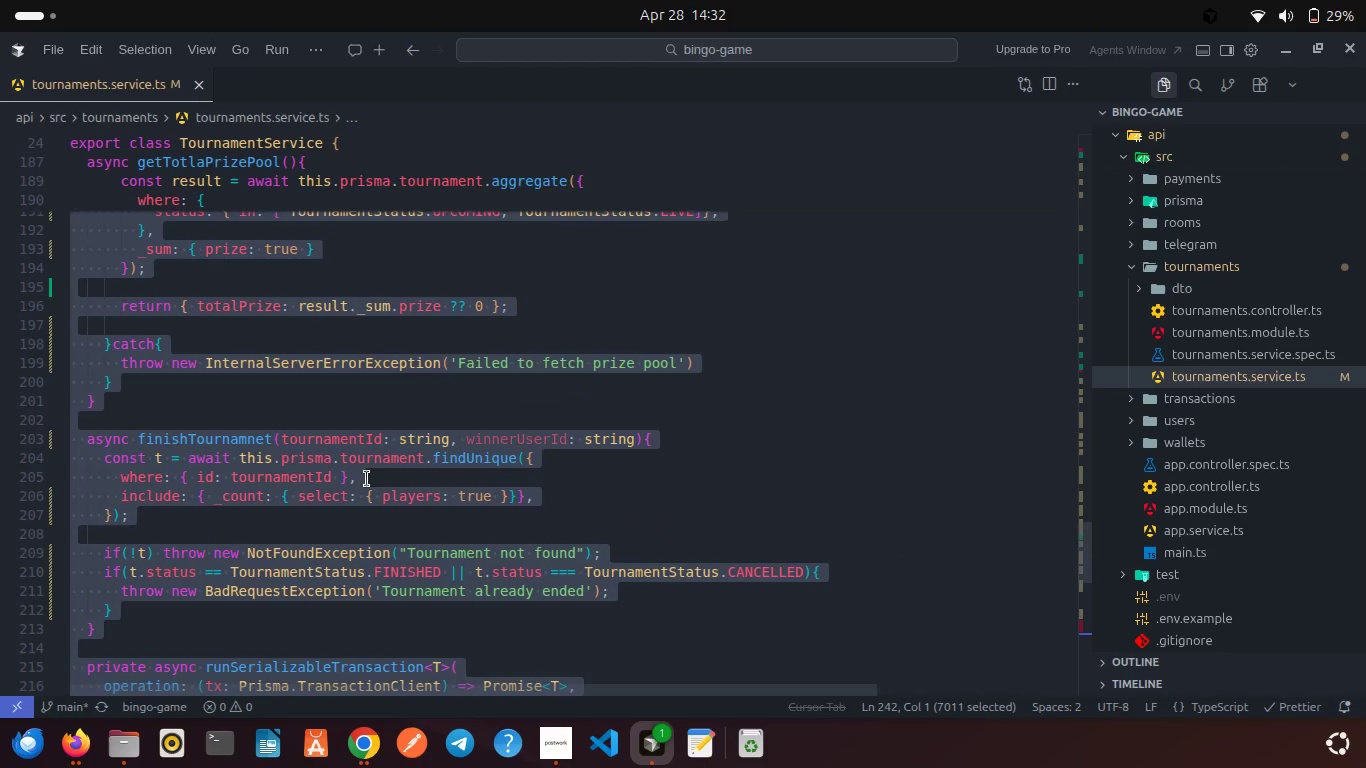 
right_click([367, 479])
 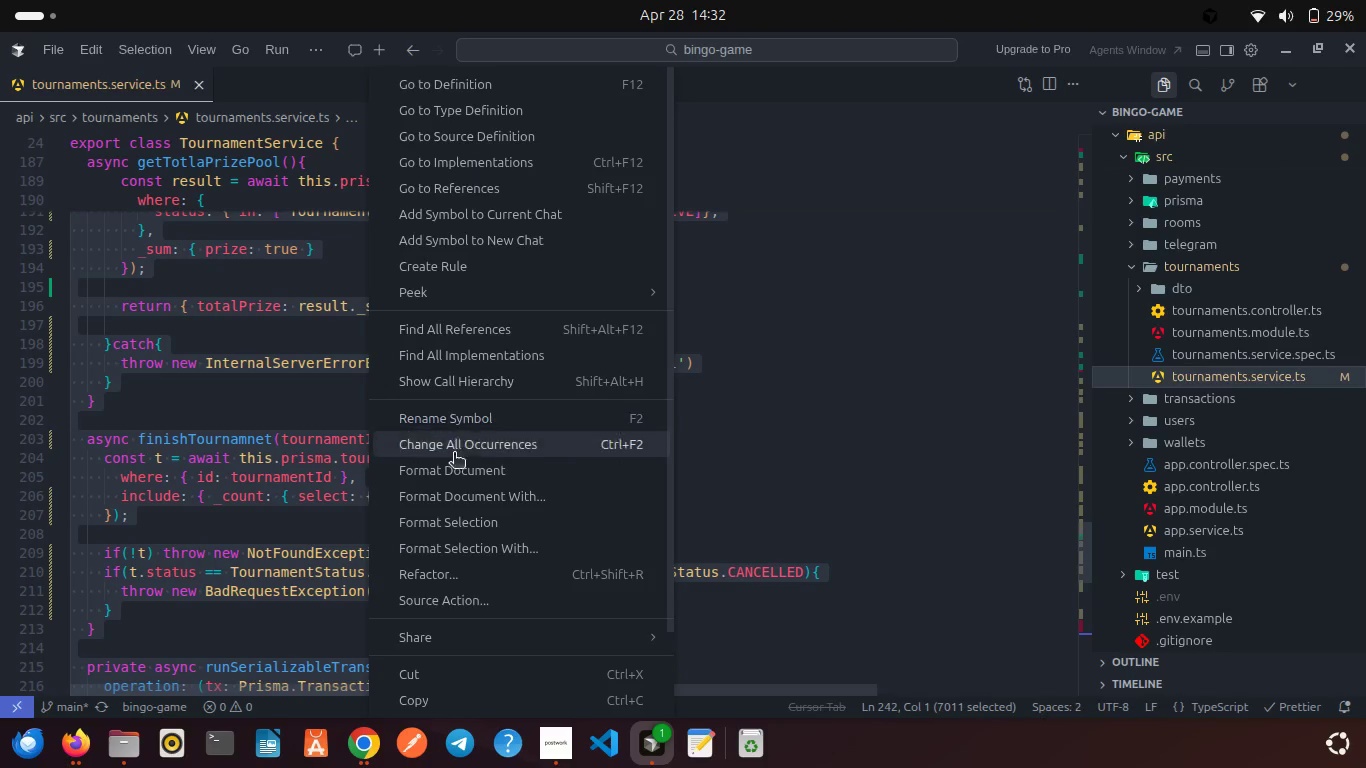 
left_click([454, 470])
 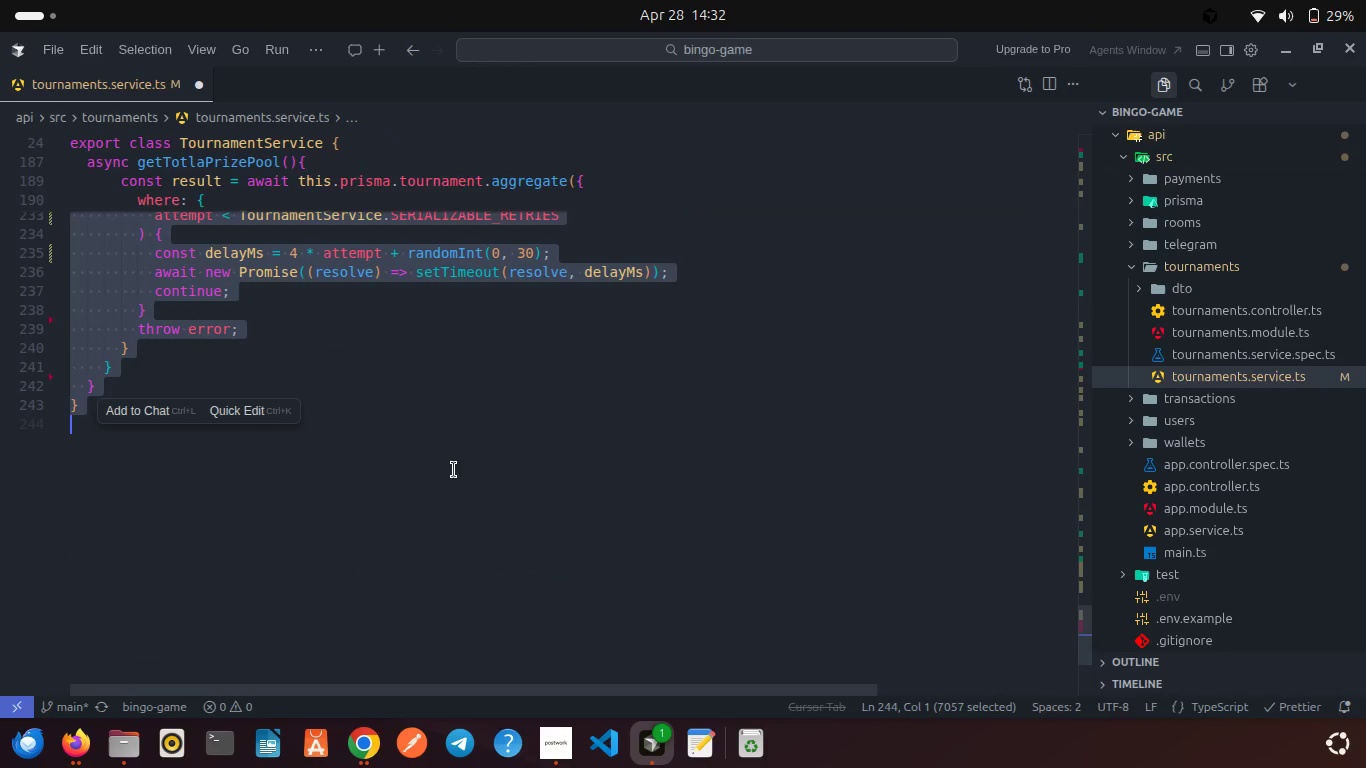 
left_click([454, 470])
 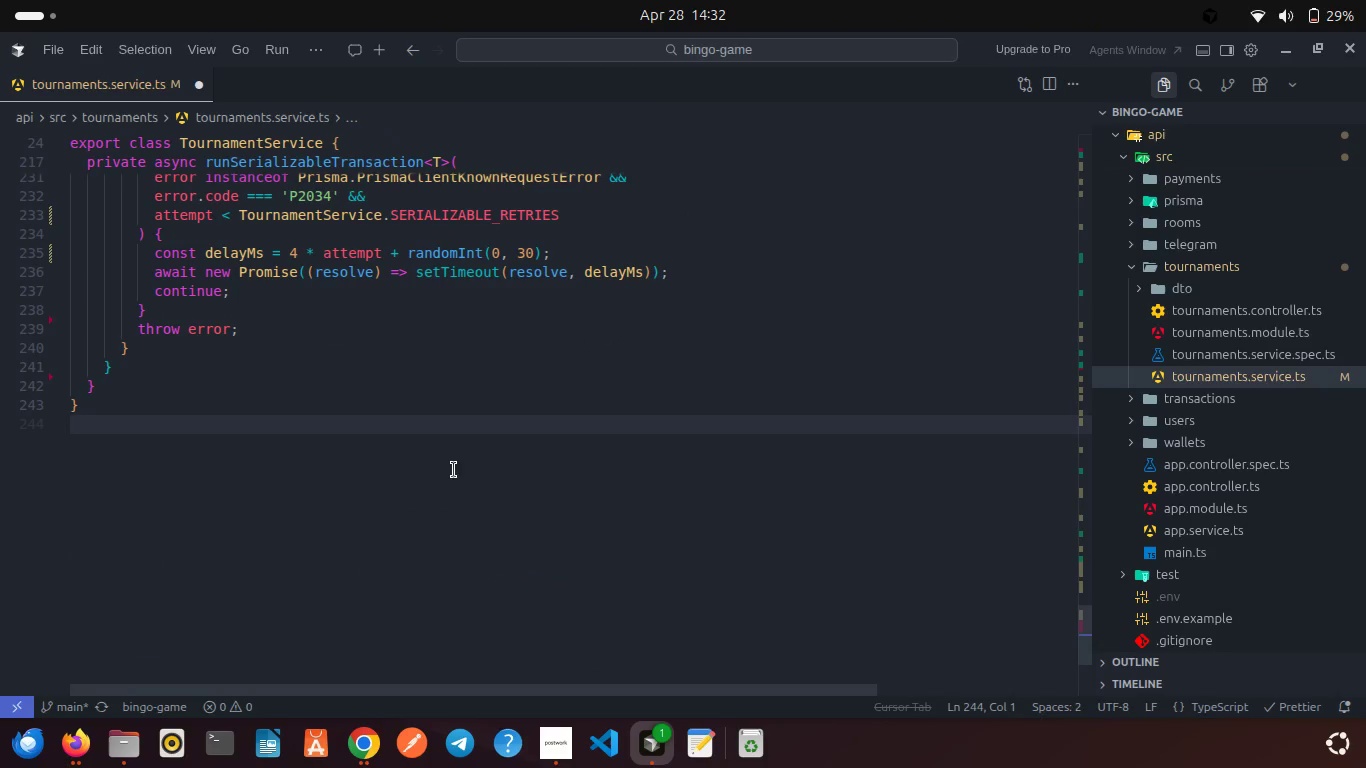 
scroll: coordinate [454, 470], scroll_direction: up, amount: 8.0
 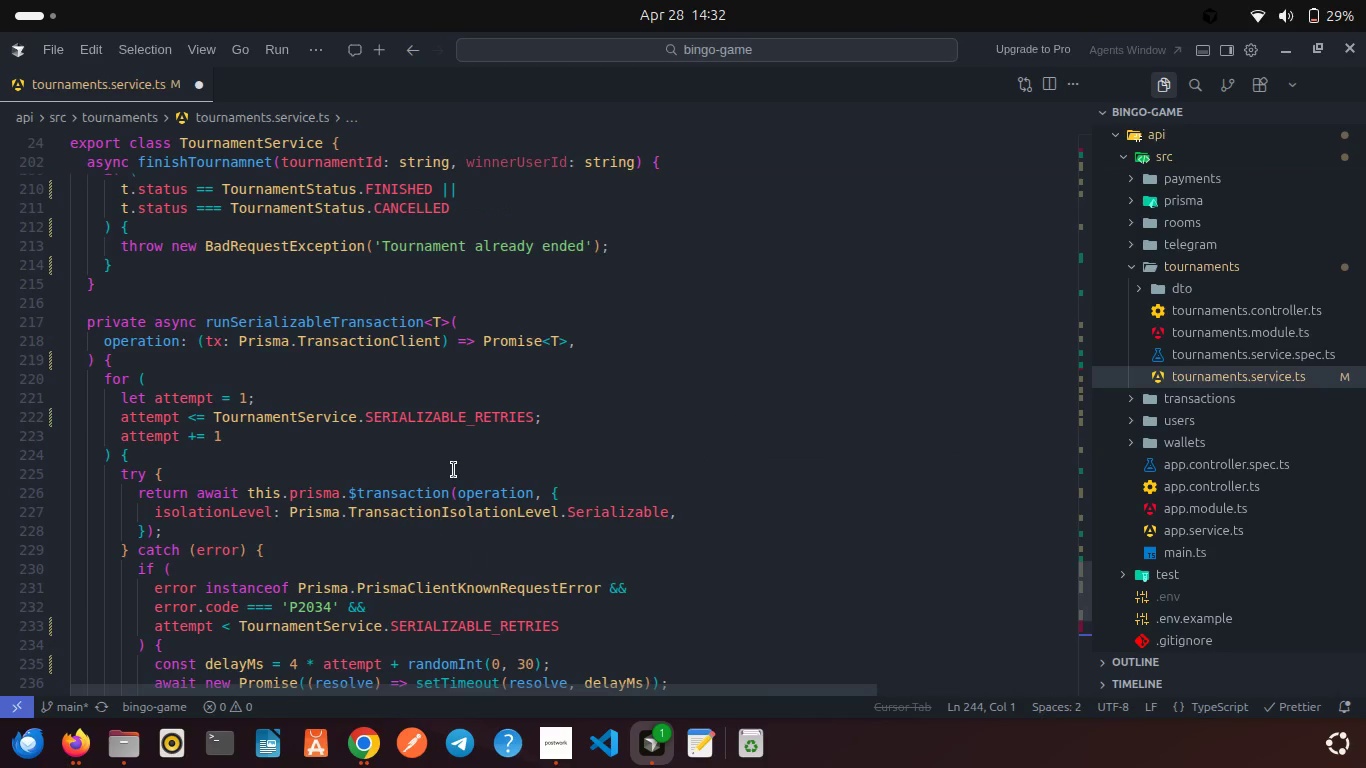 
key(Control+ControlLeft)
 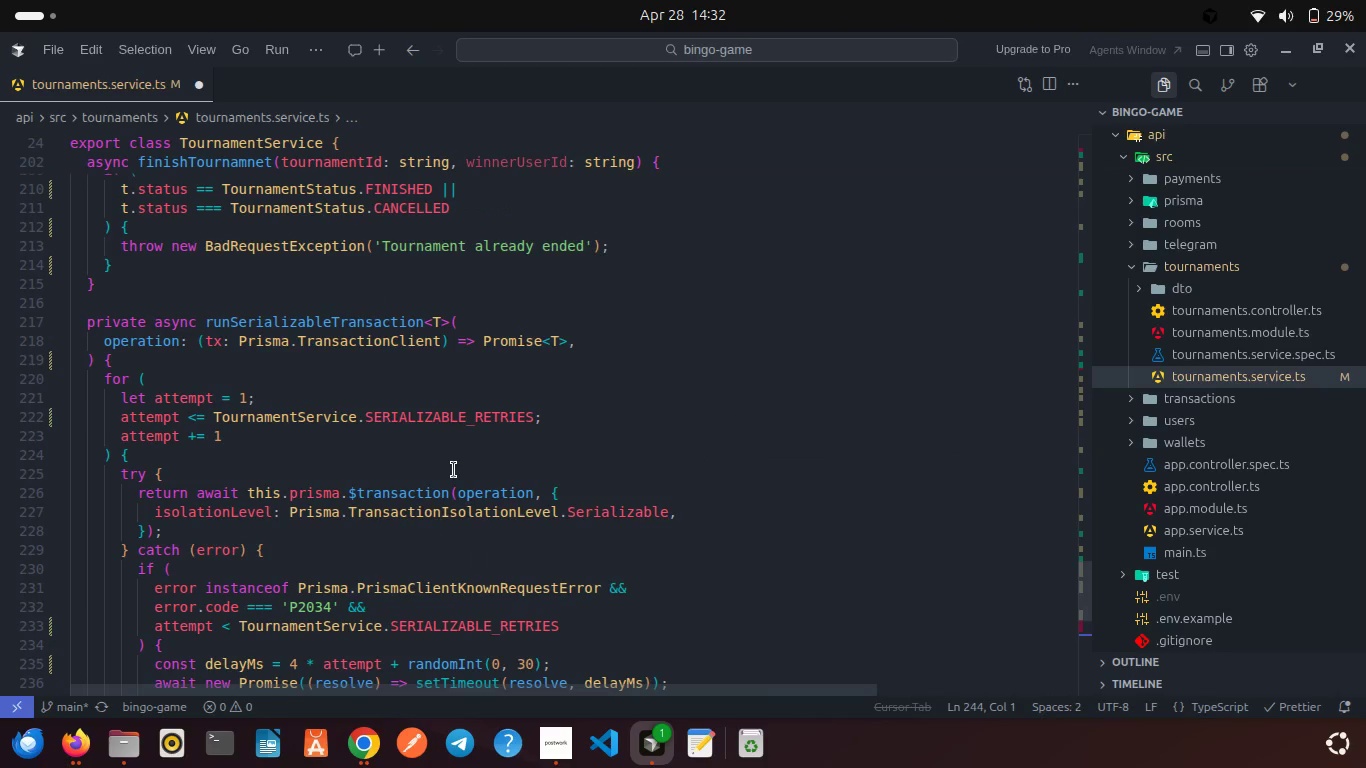 
key(Control+S)
 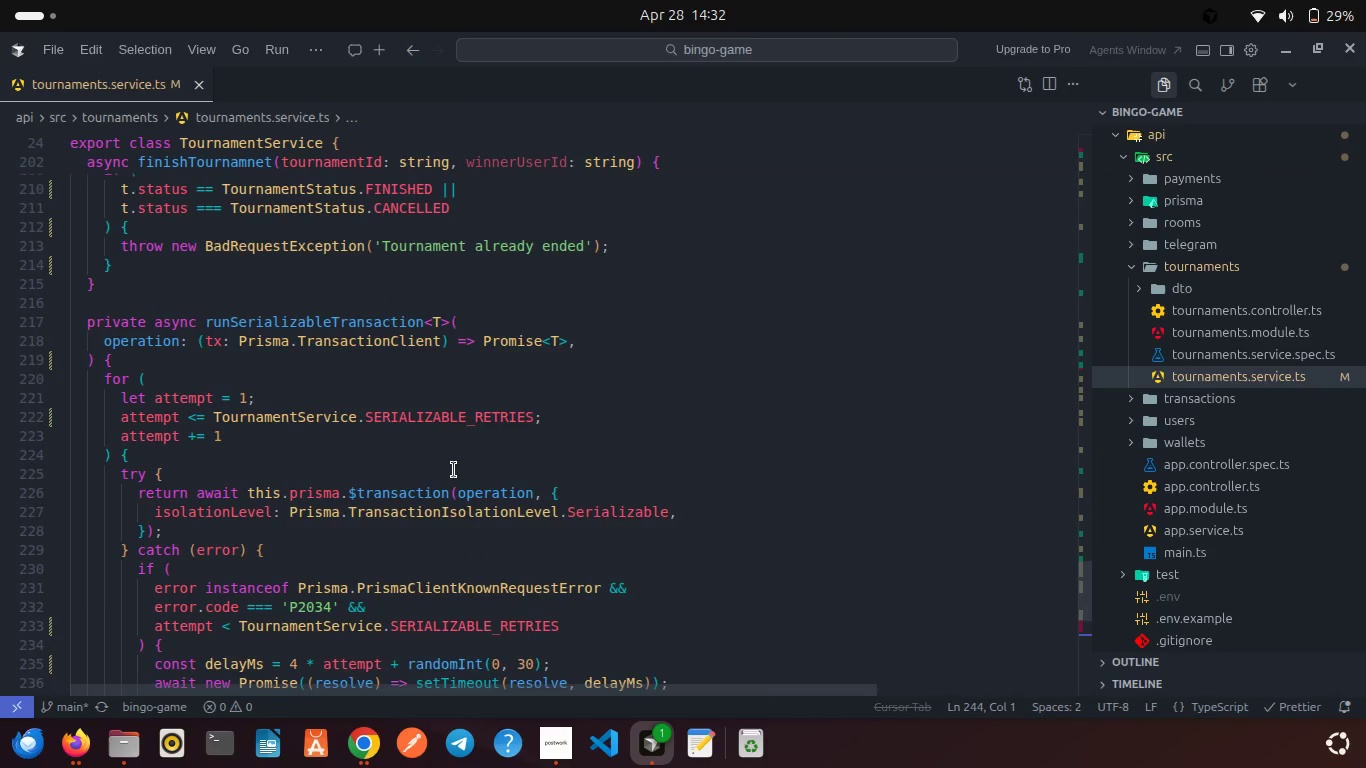 
scroll: coordinate [454, 470], scroll_direction: up, amount: 5.0
 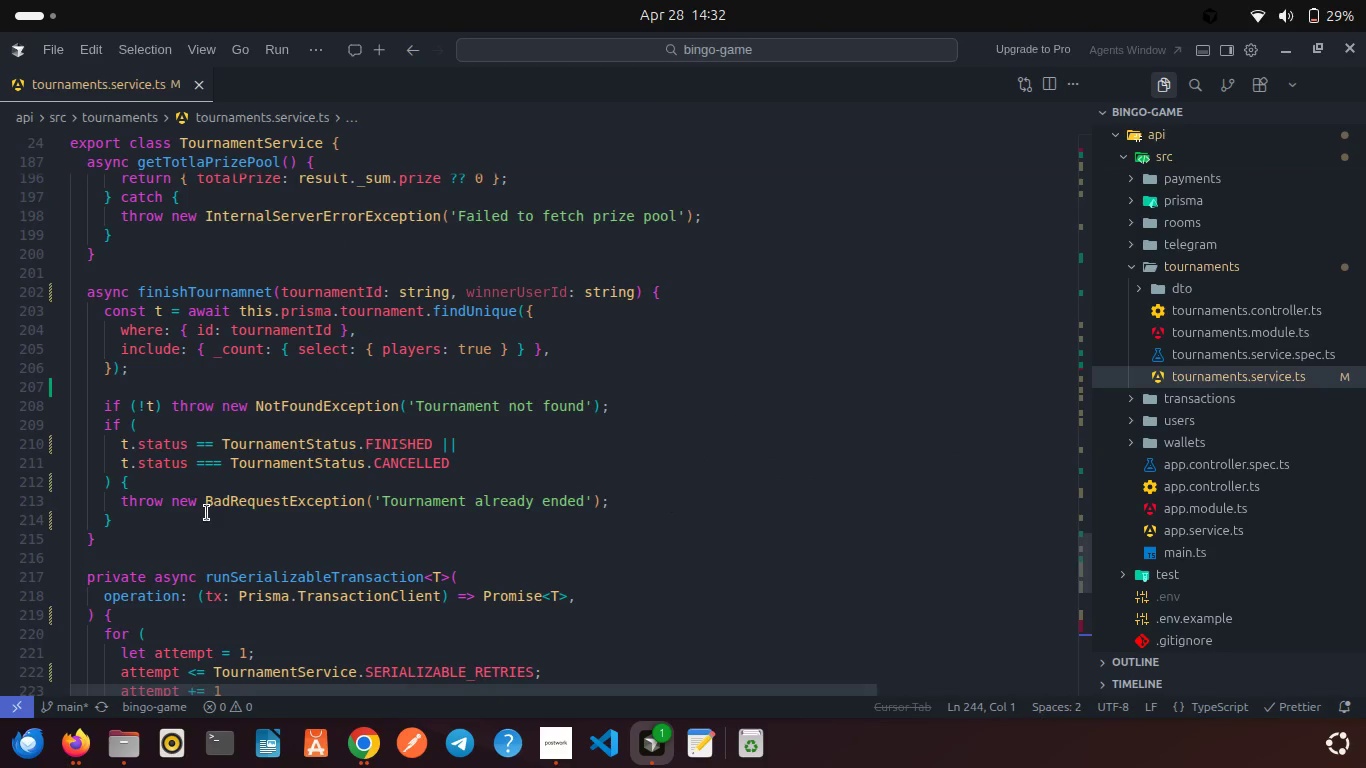 
left_click([121, 519])
 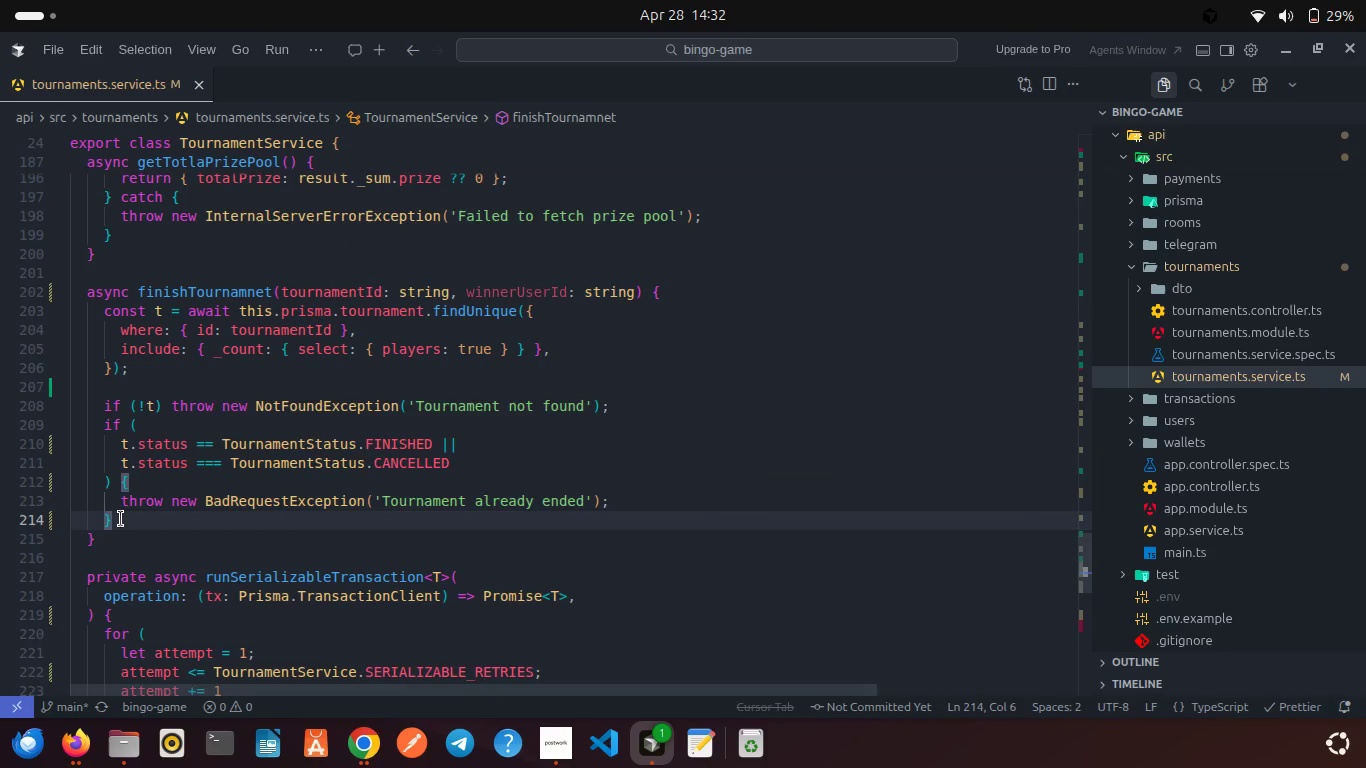 
key(Enter)
 